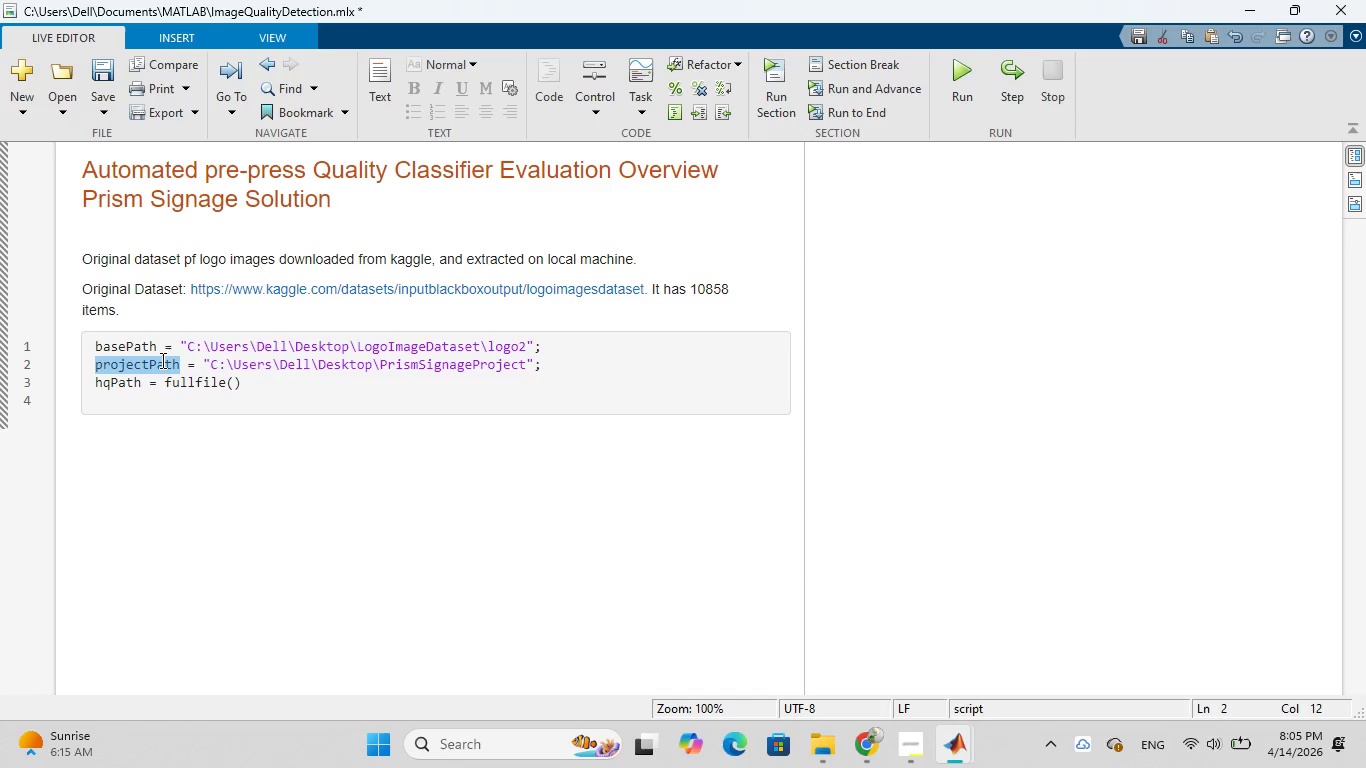 
right_click([161, 360])
 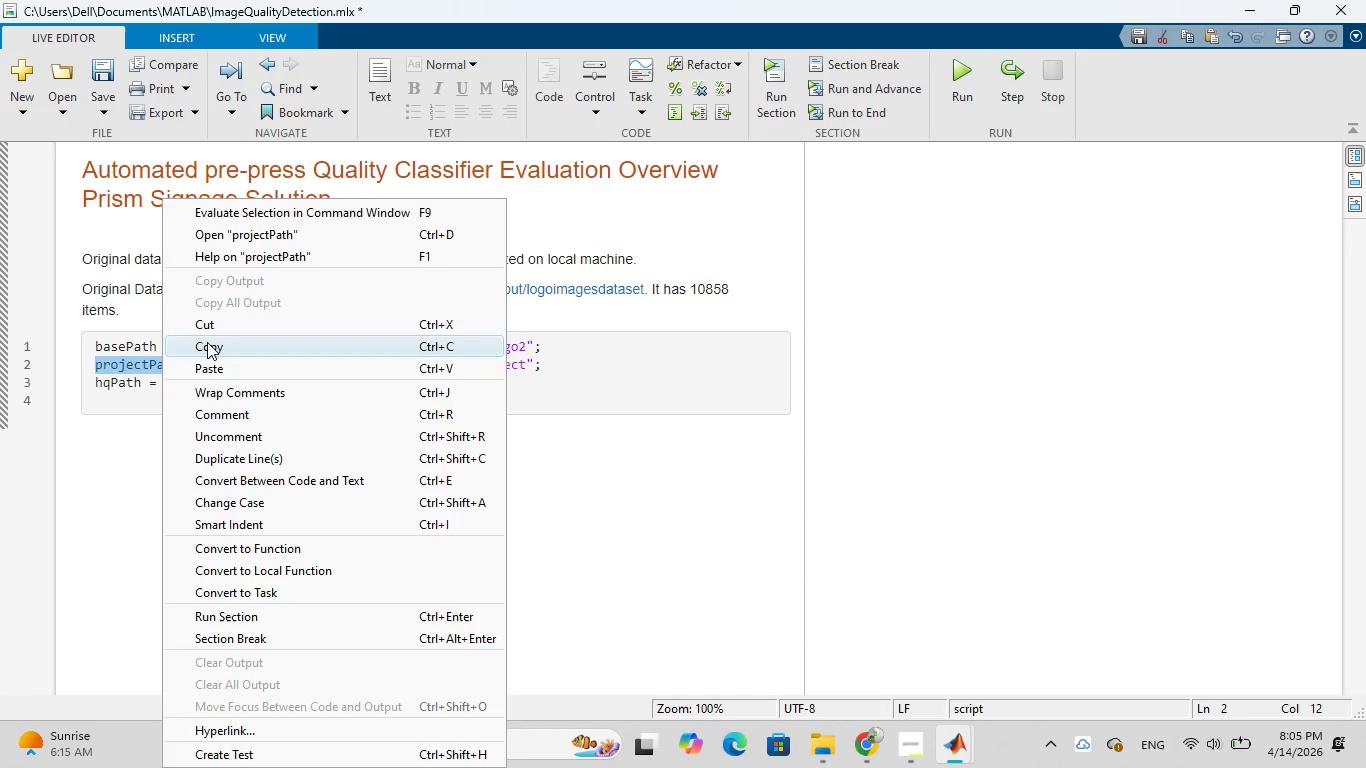 
left_click([207, 342])
 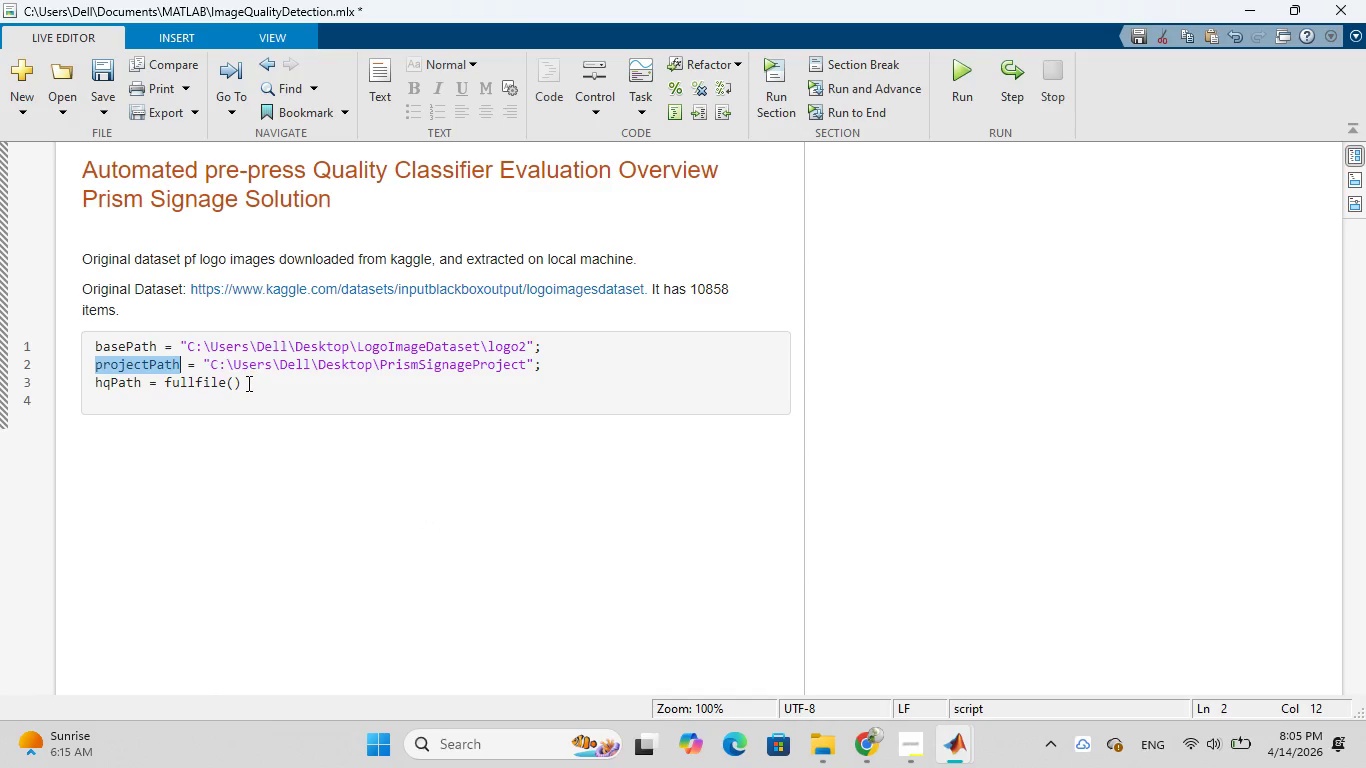 
left_click([234, 384])
 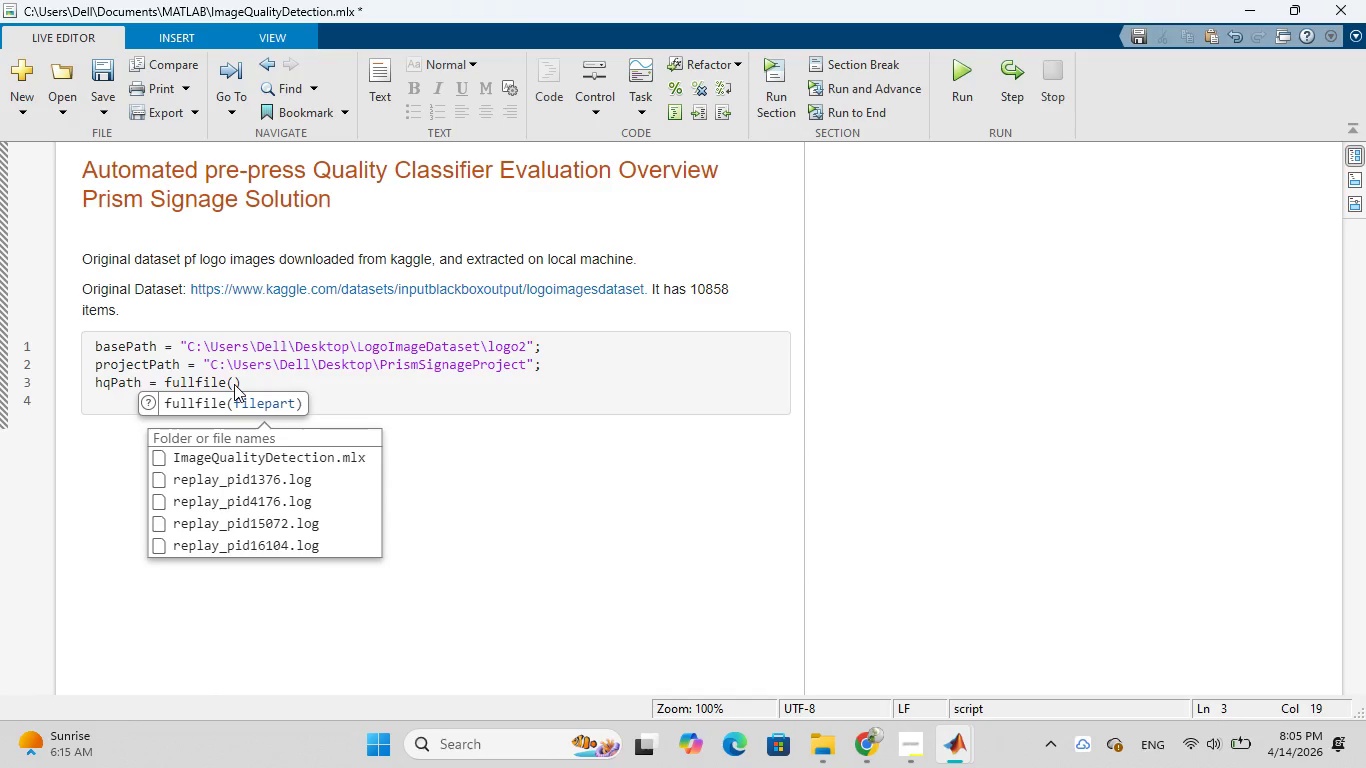 
key(Control+V)
 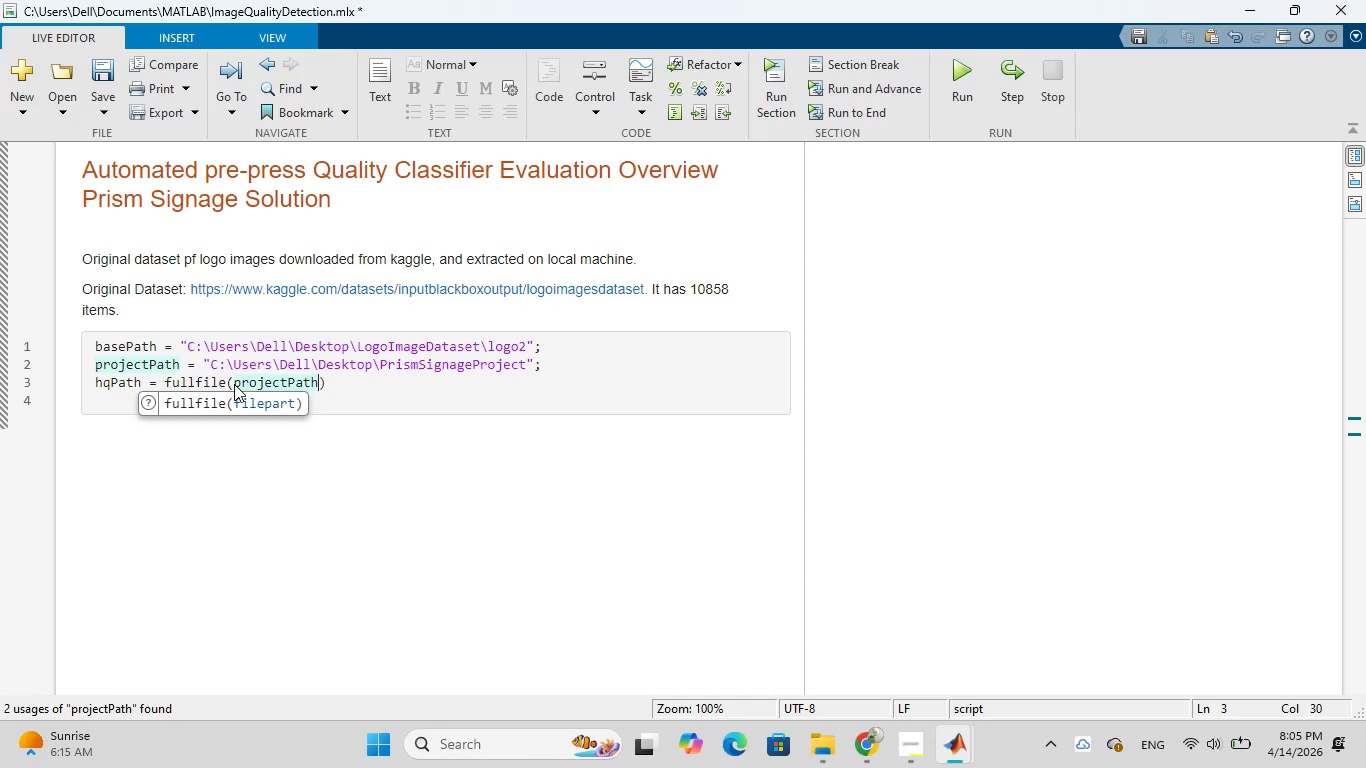 
wait(11.12)
 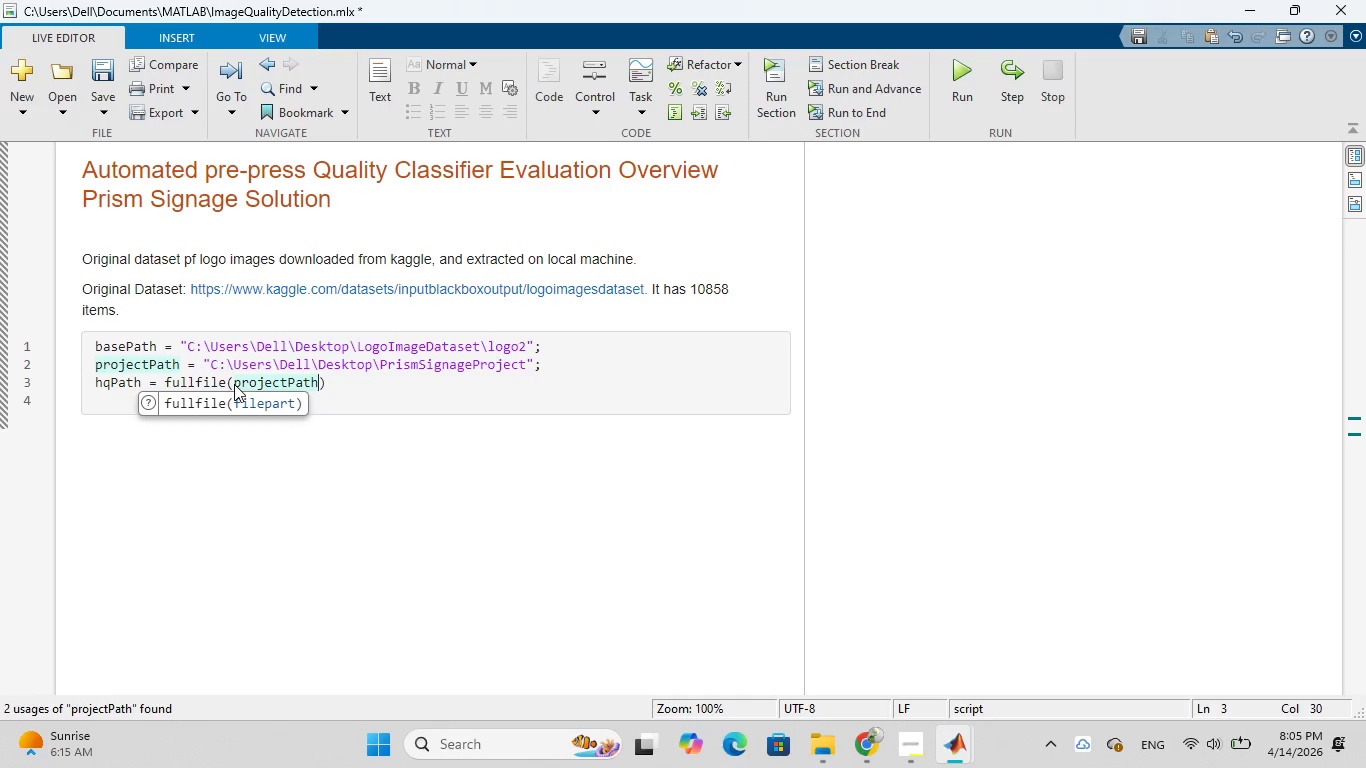 
key(Comma)
 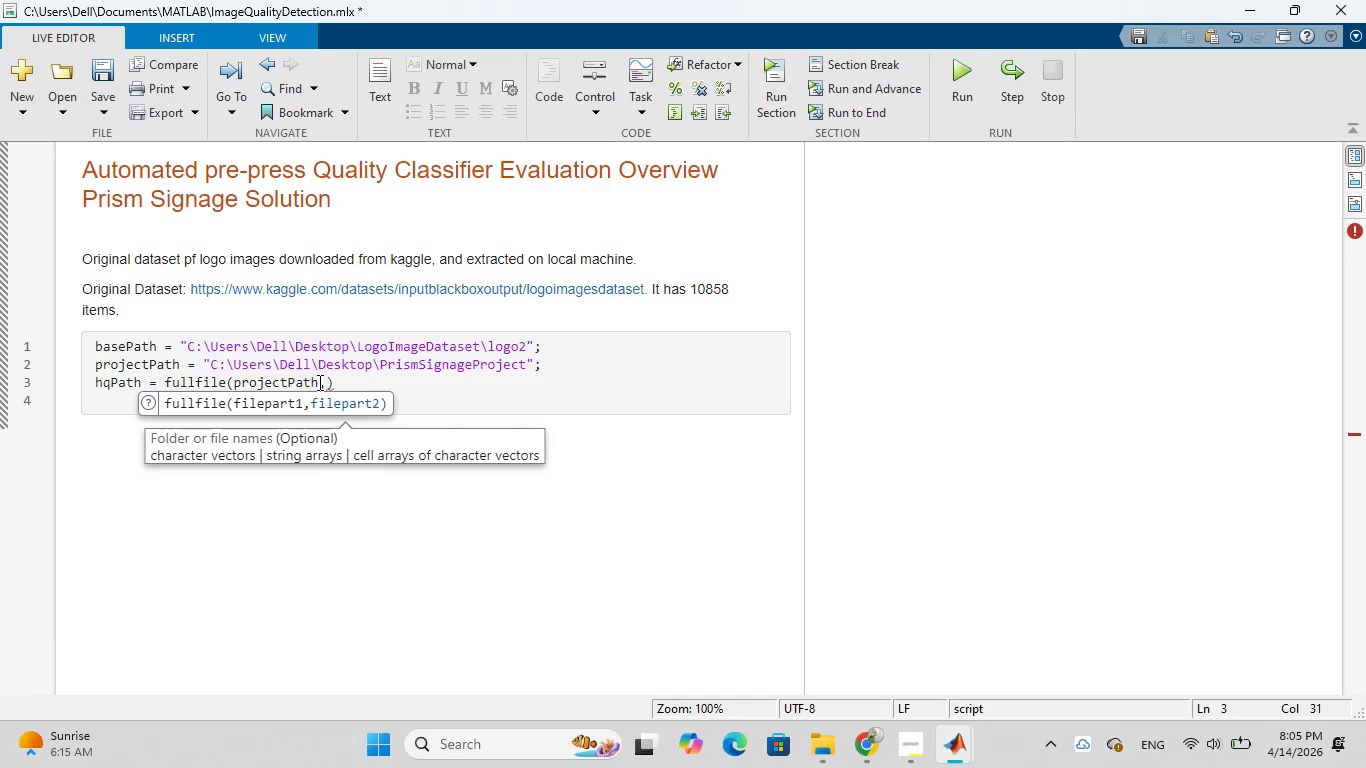 
wait(5.59)
 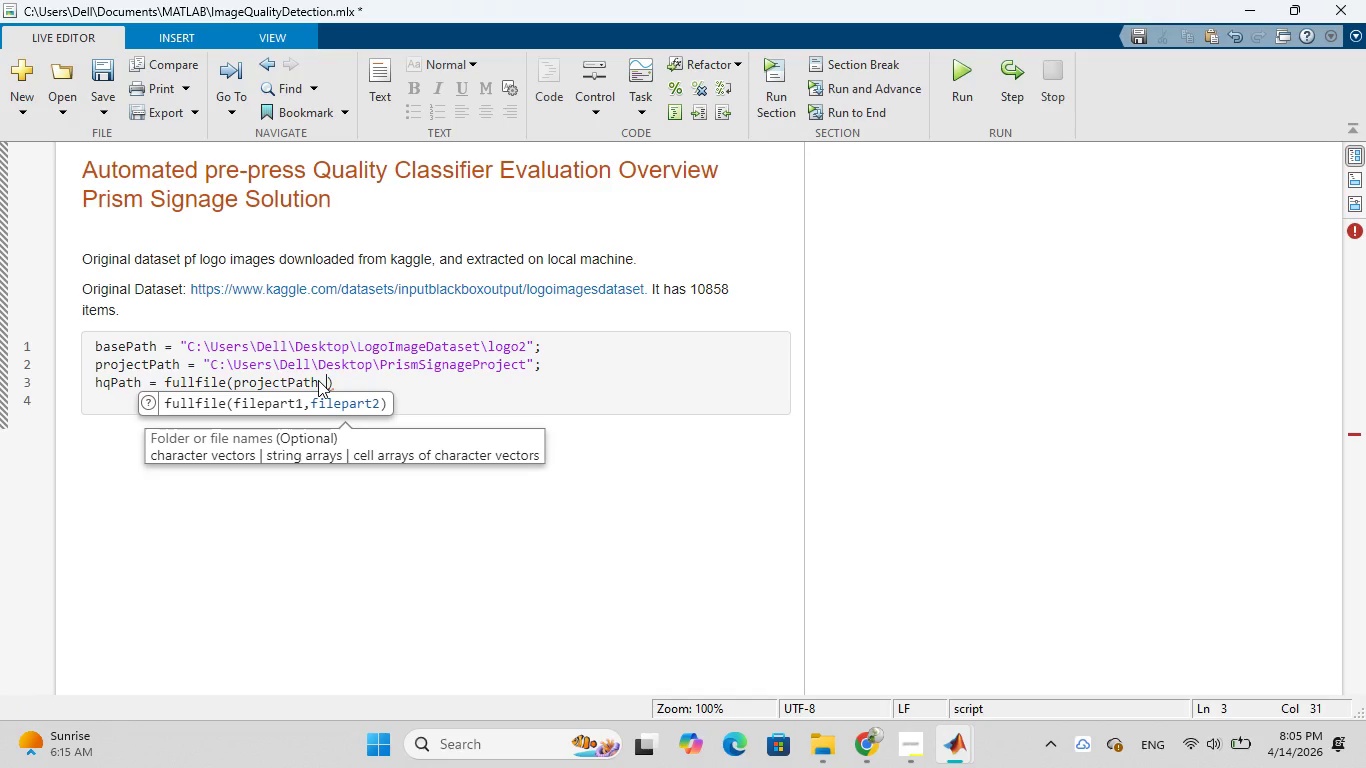 
hold_key(key=Quote, duration=0.33)
 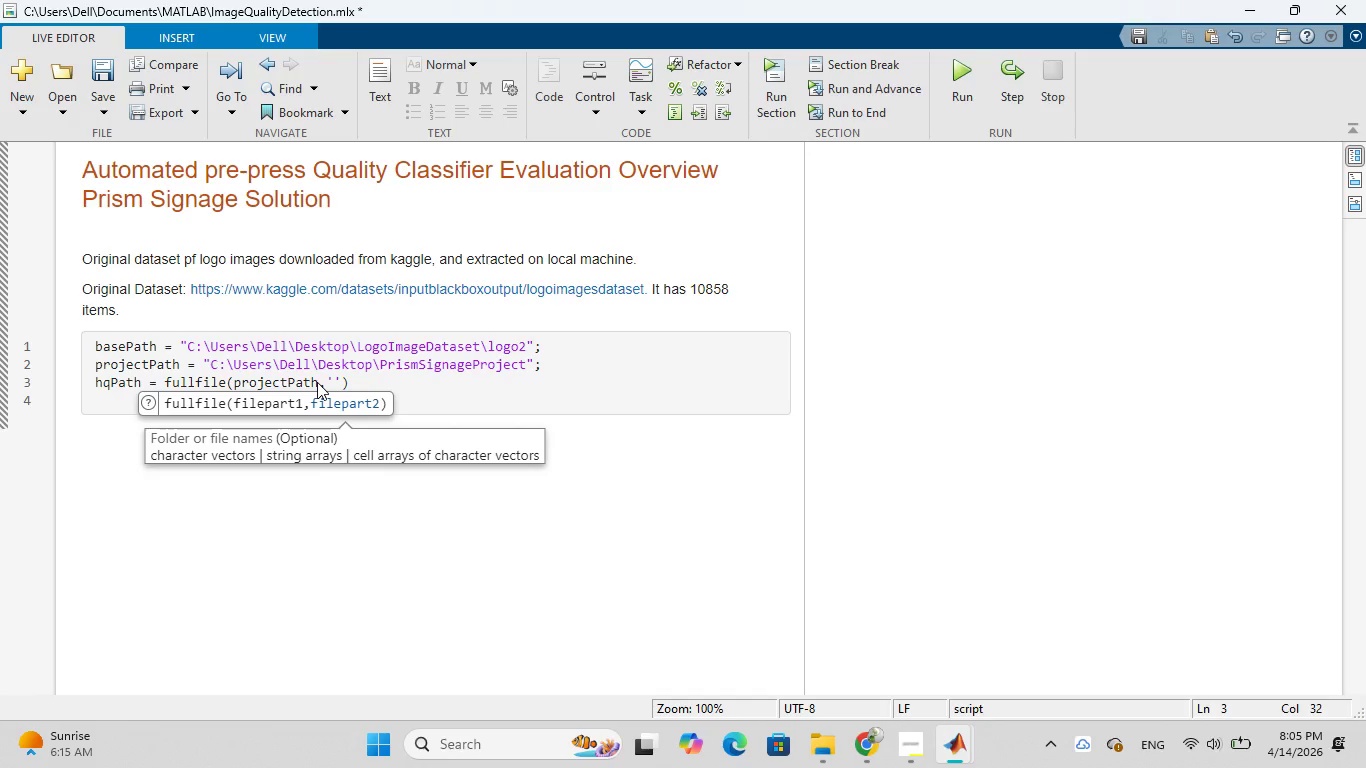 
type(G)
key(Backspace)
type(HighQuality)
 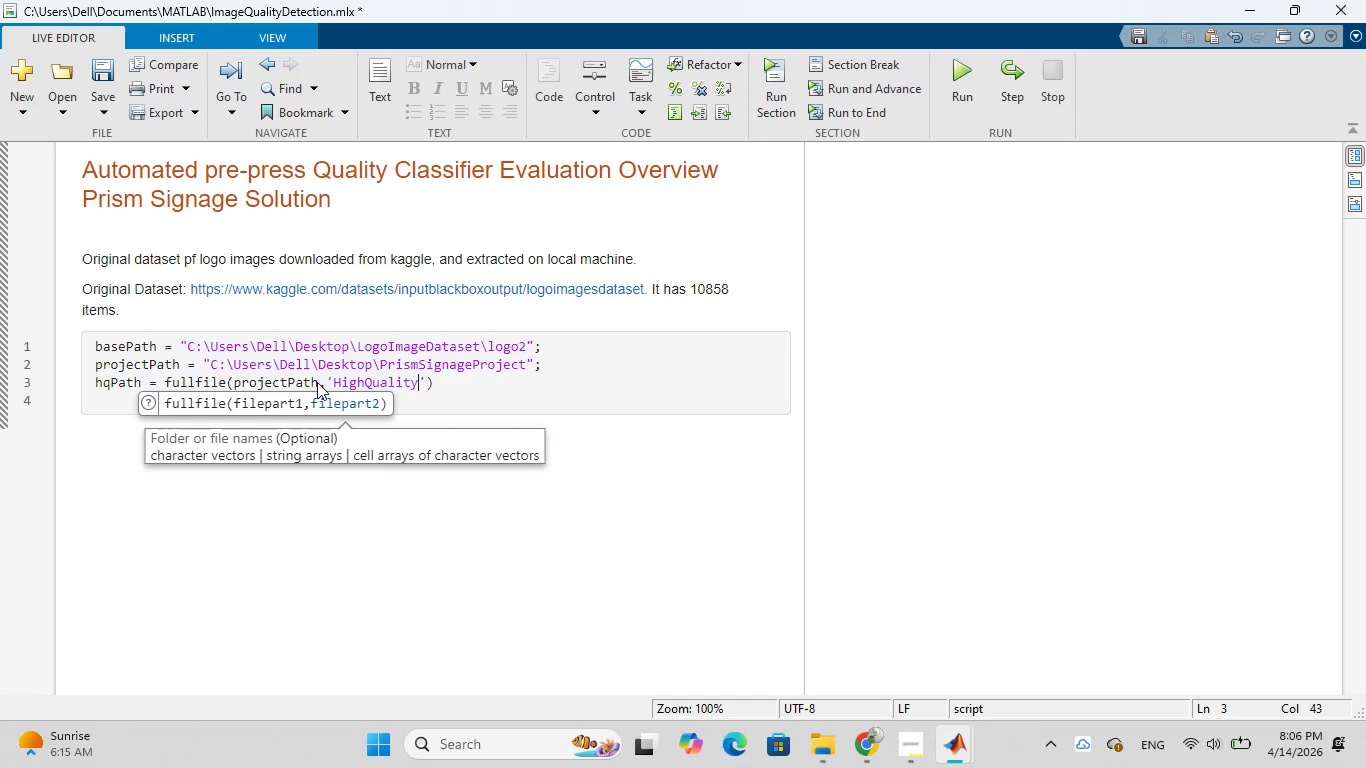 
wait(6.59)
 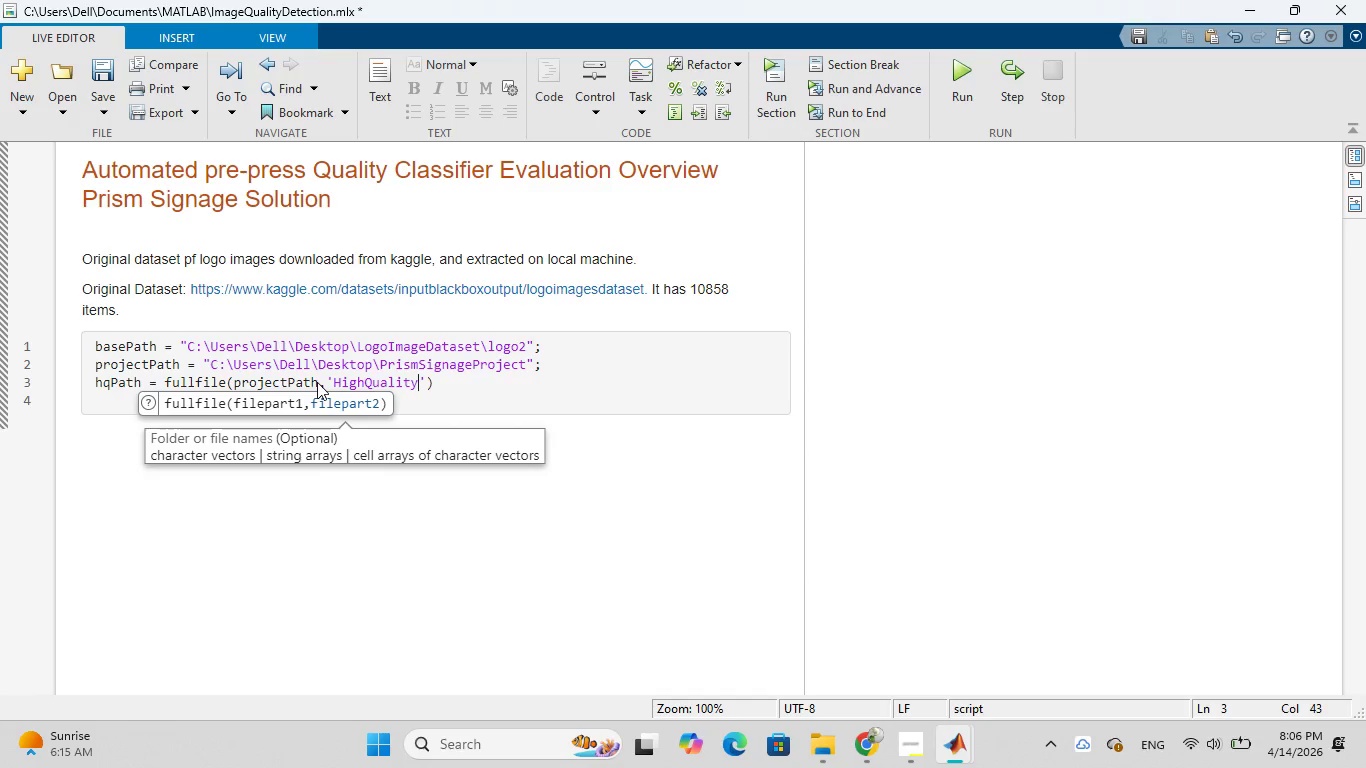 
key(ArrowRight)
 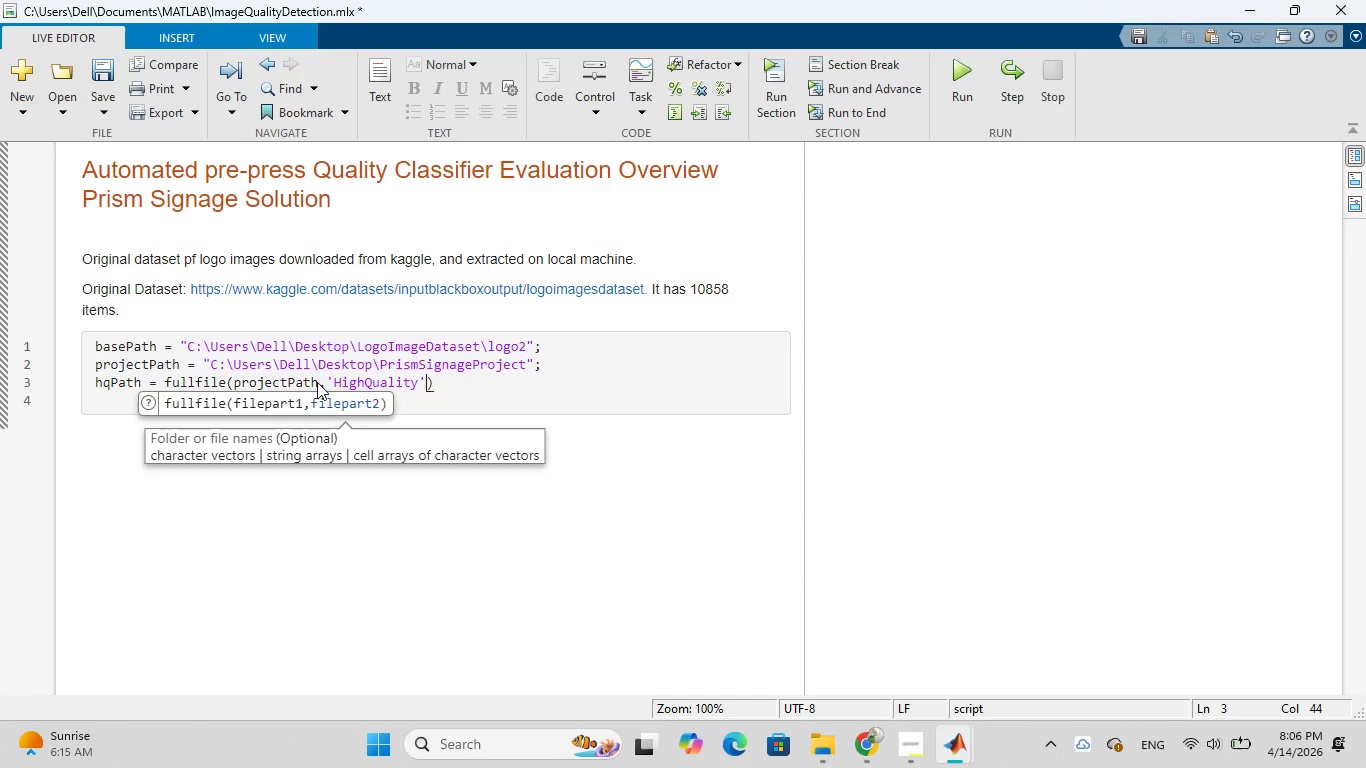 
key(ArrowRight)
 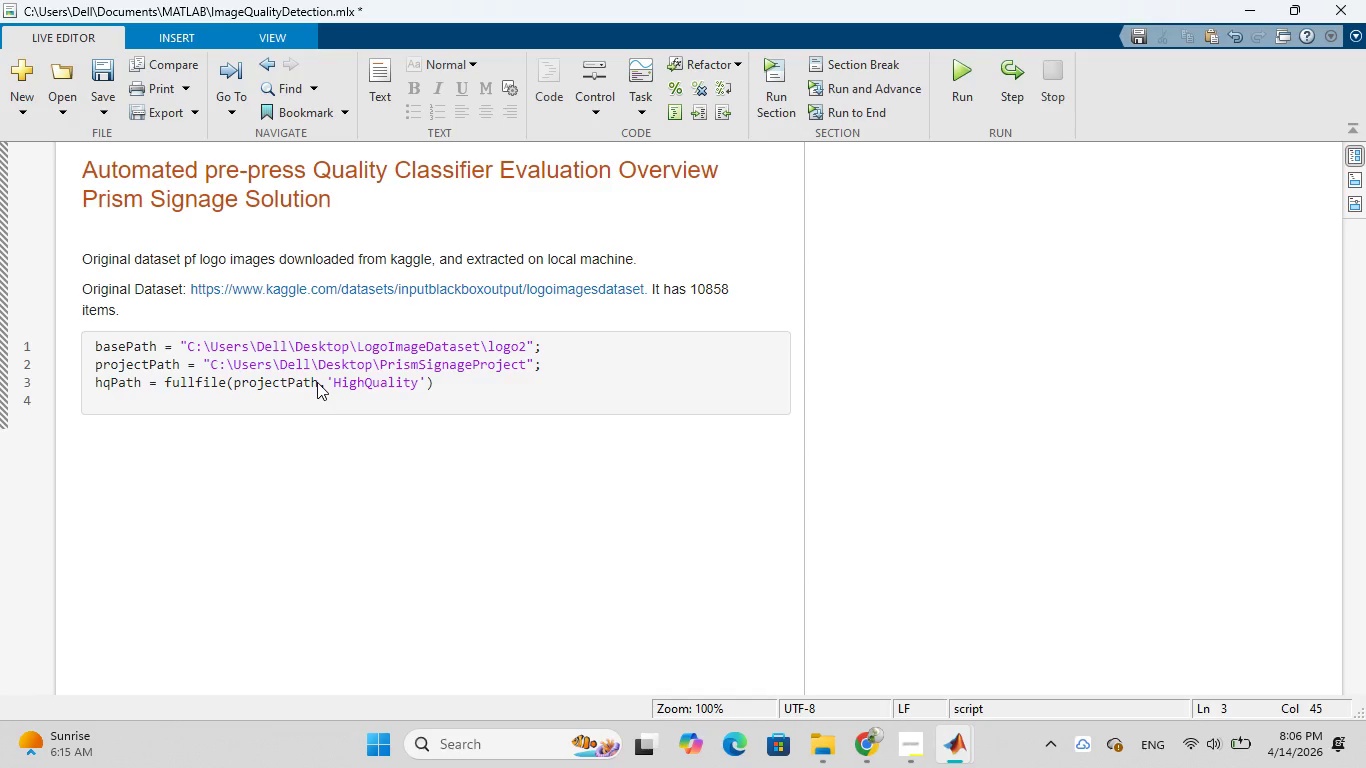 
key(Semicolon)
 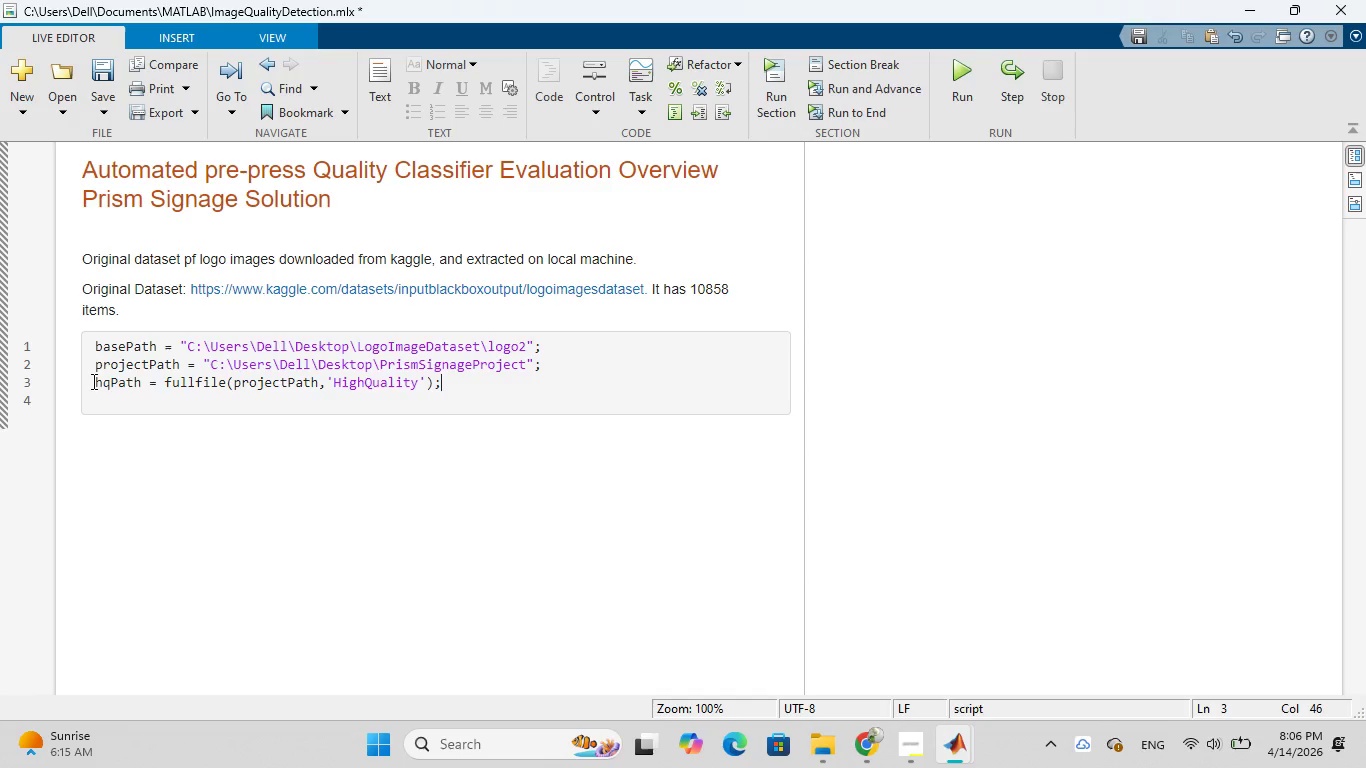 
left_click_drag(start_coordinate=[95, 381], to_coordinate=[449, 377])
 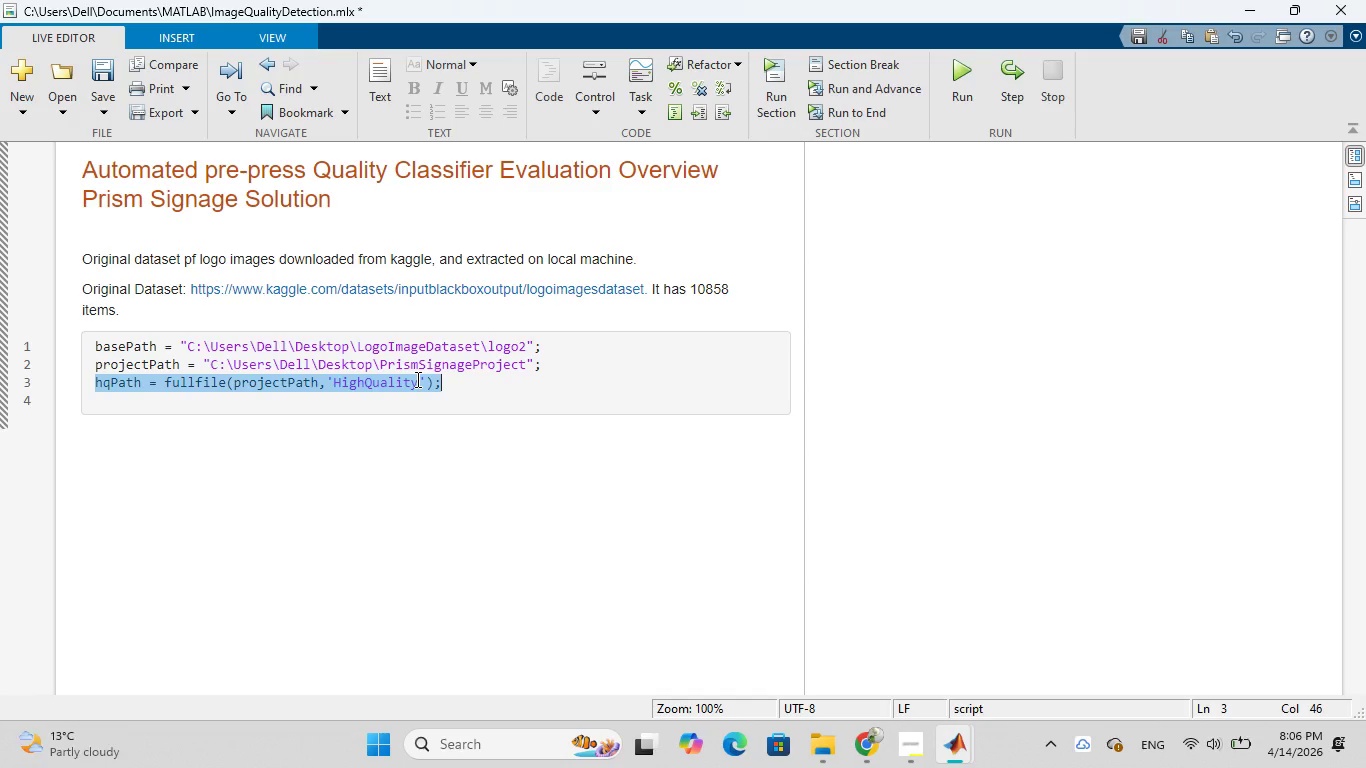 
right_click([416, 379])
 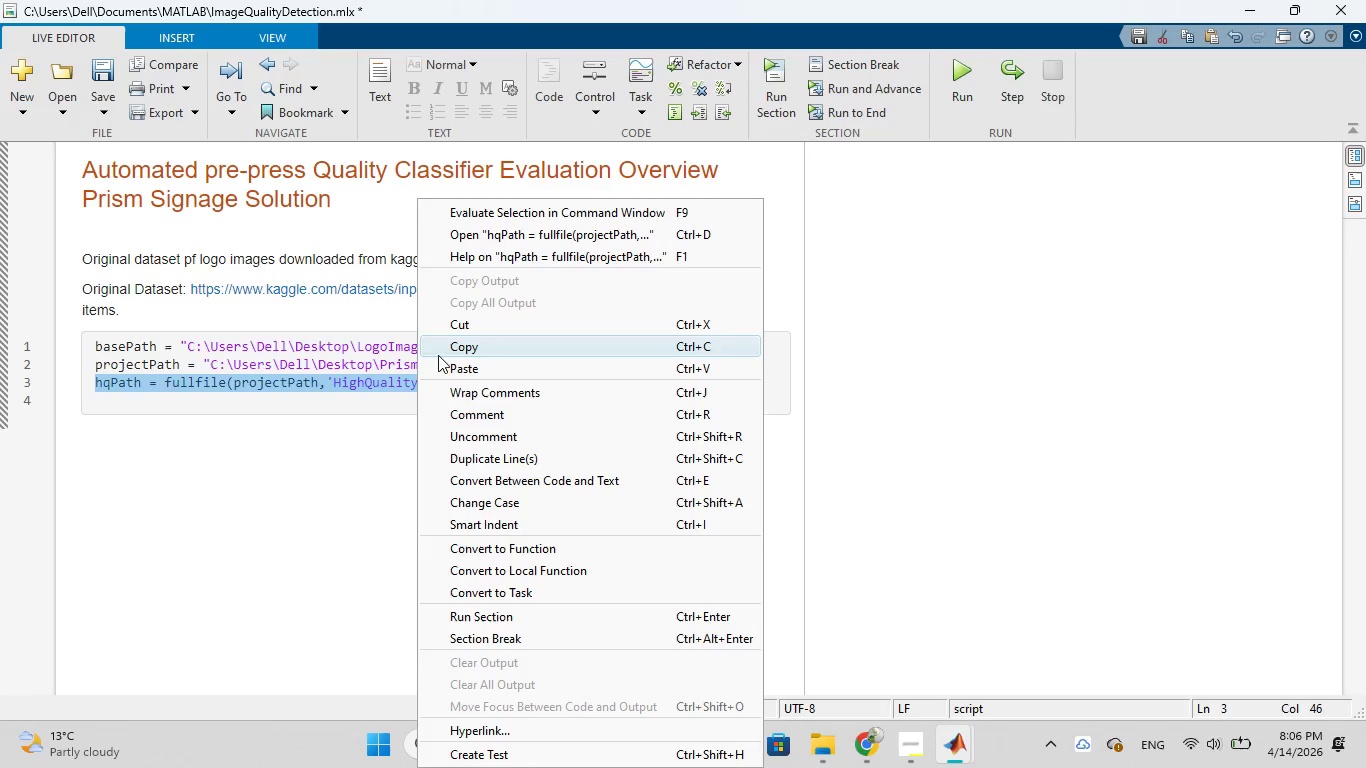 
left_click([442, 352])
 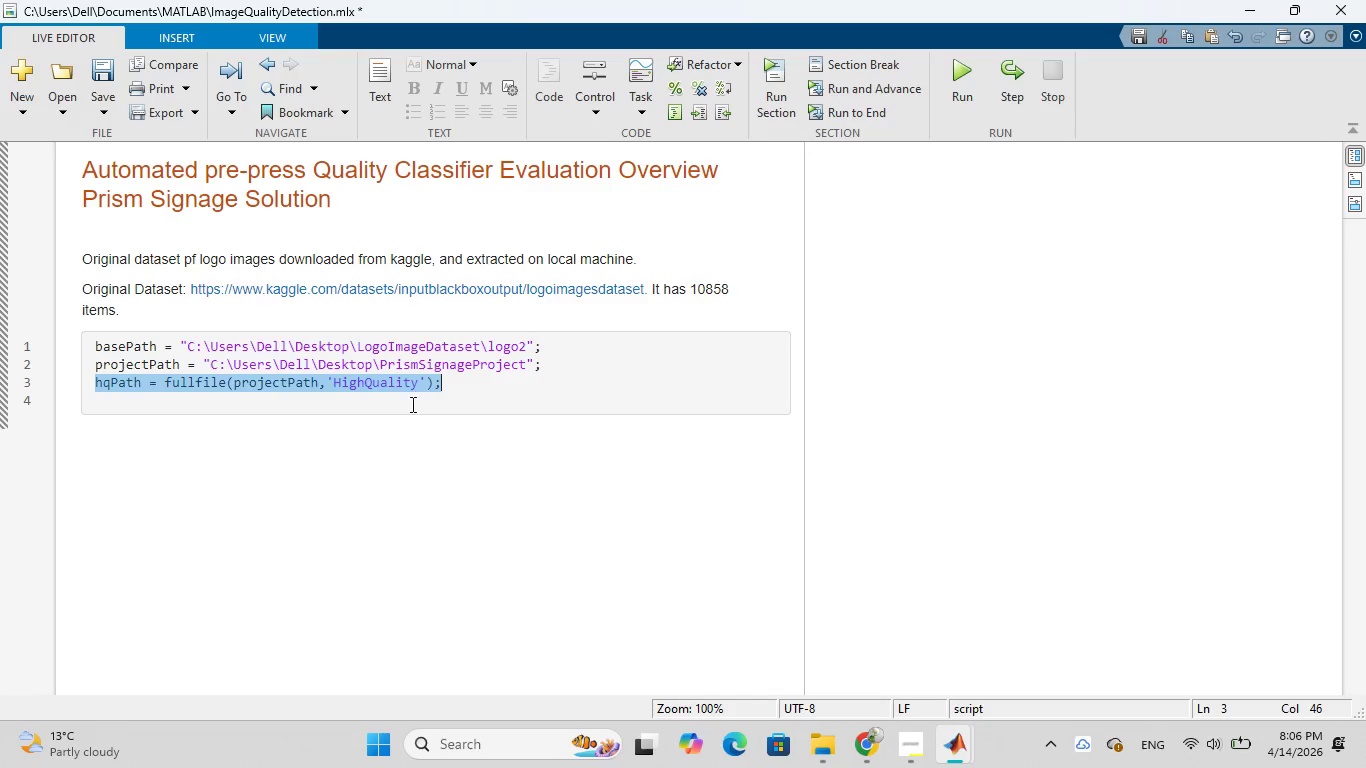 
left_click([410, 405])
 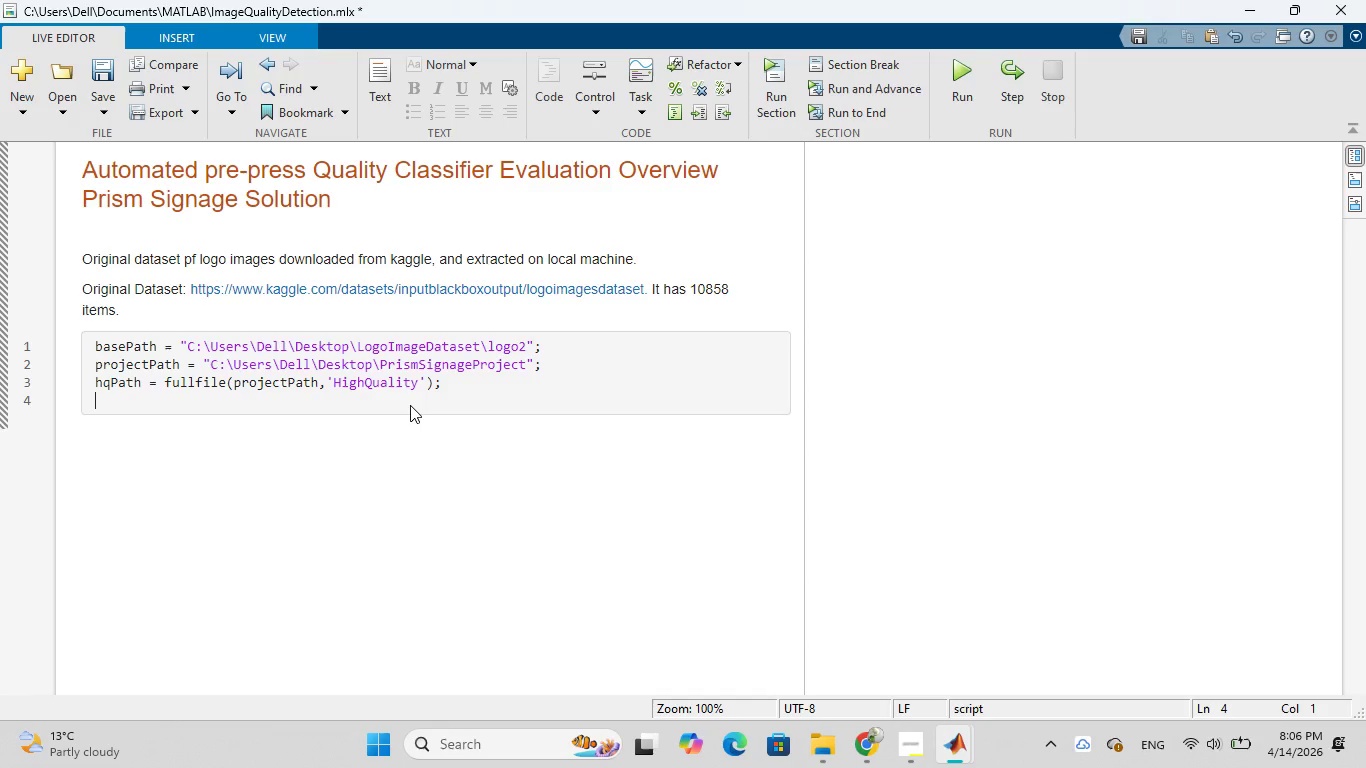 
key(Control+V)
 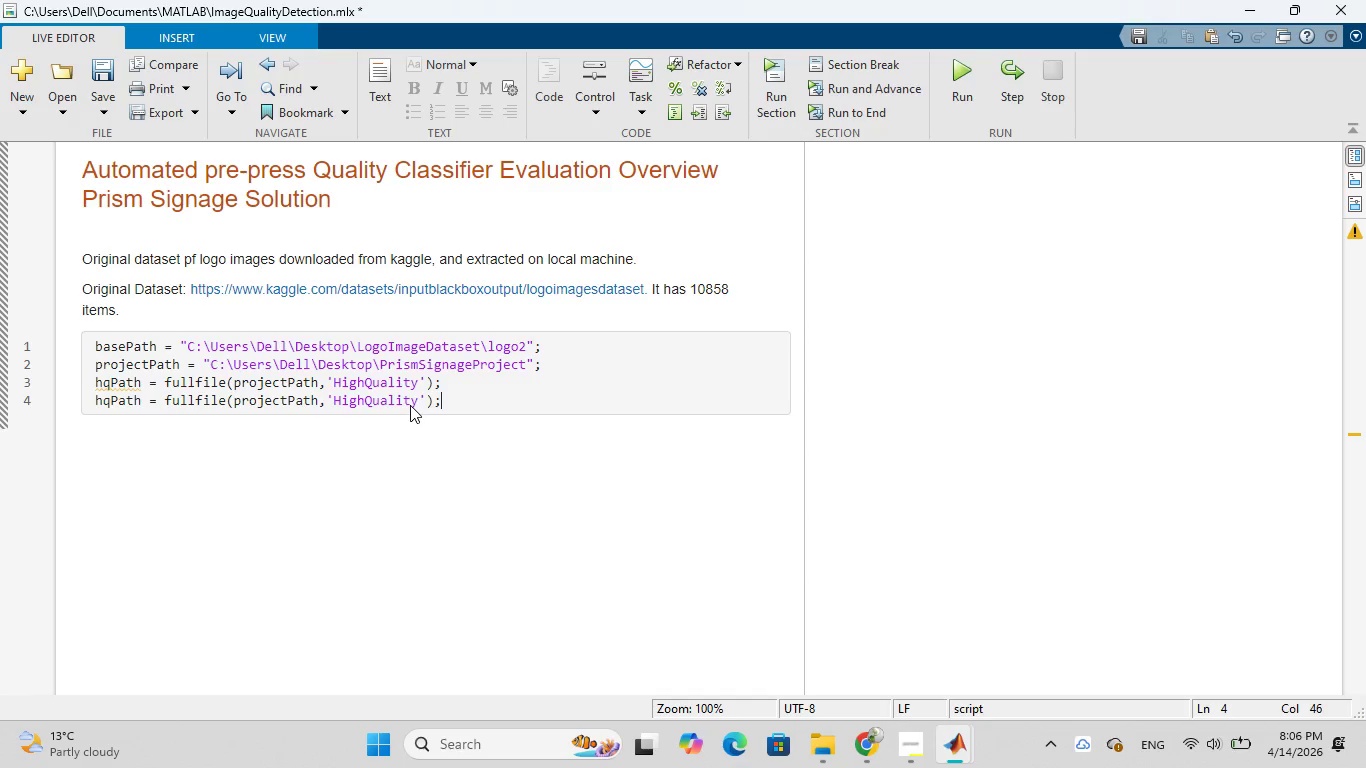 
wait(5.17)
 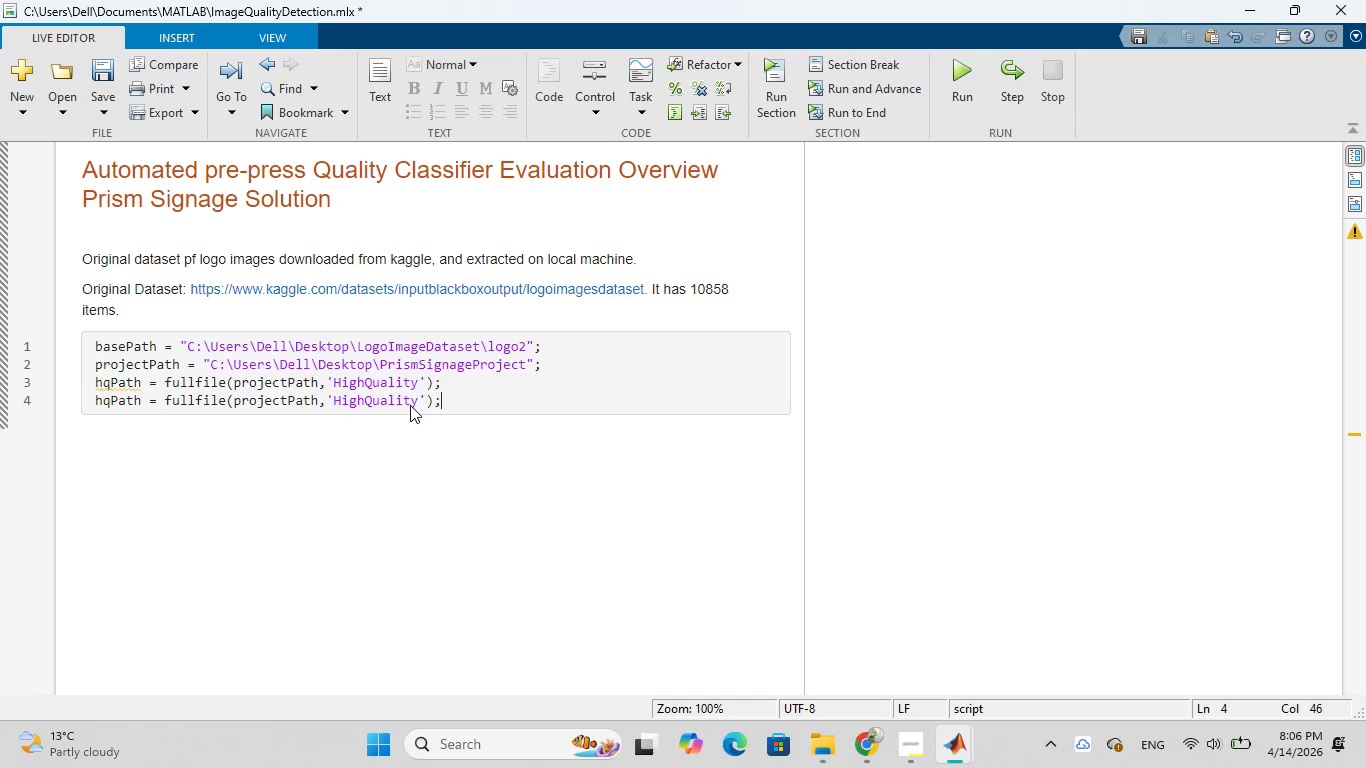 
key(ArrowLeft)
 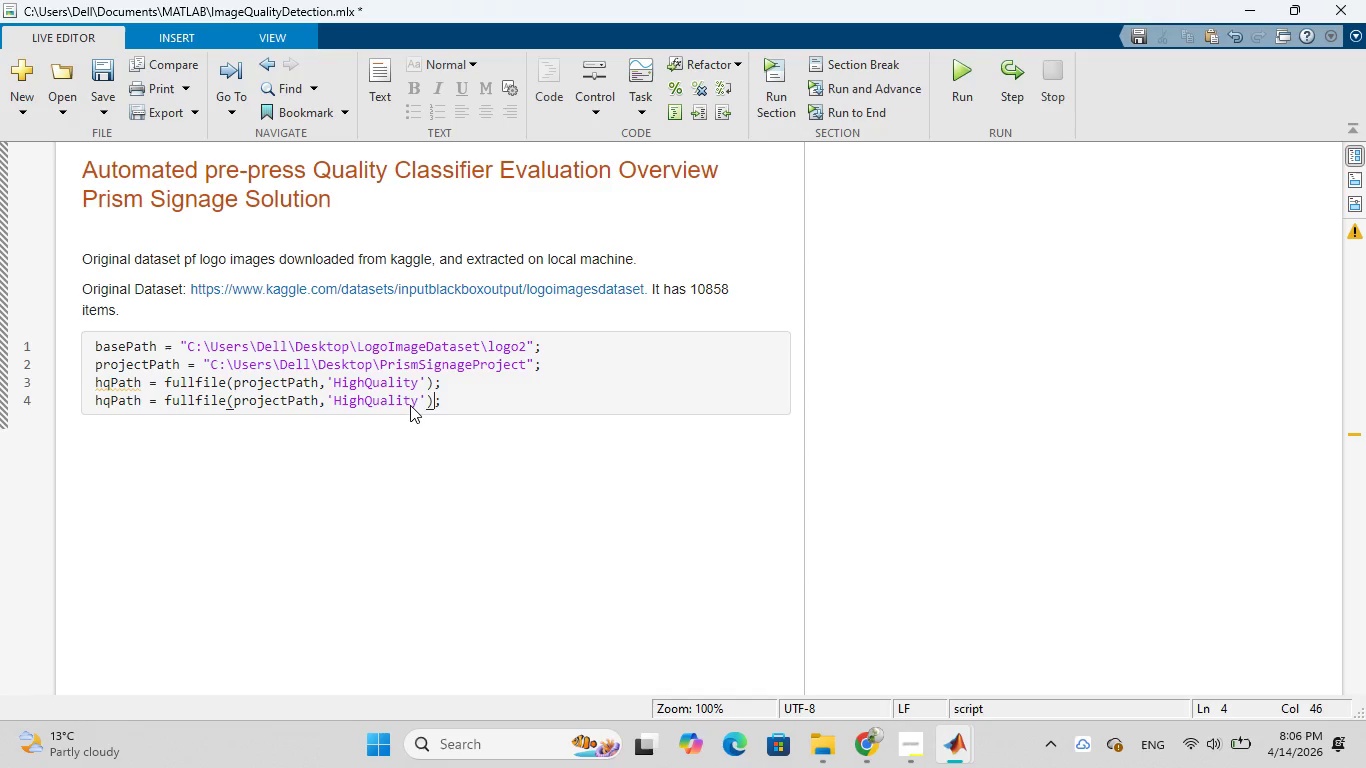 
key(ArrowLeft)
 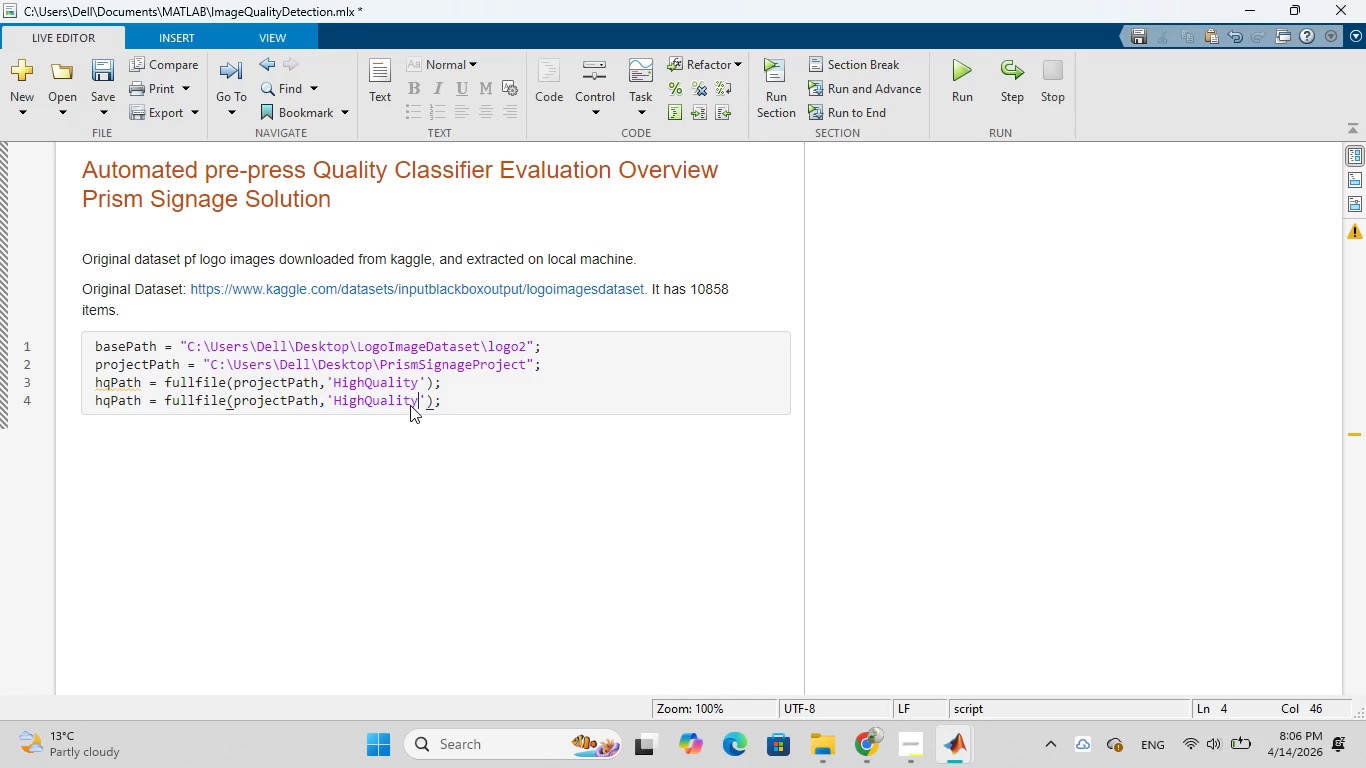 
hold_key(key=ArrowLeft, duration=1.51)
 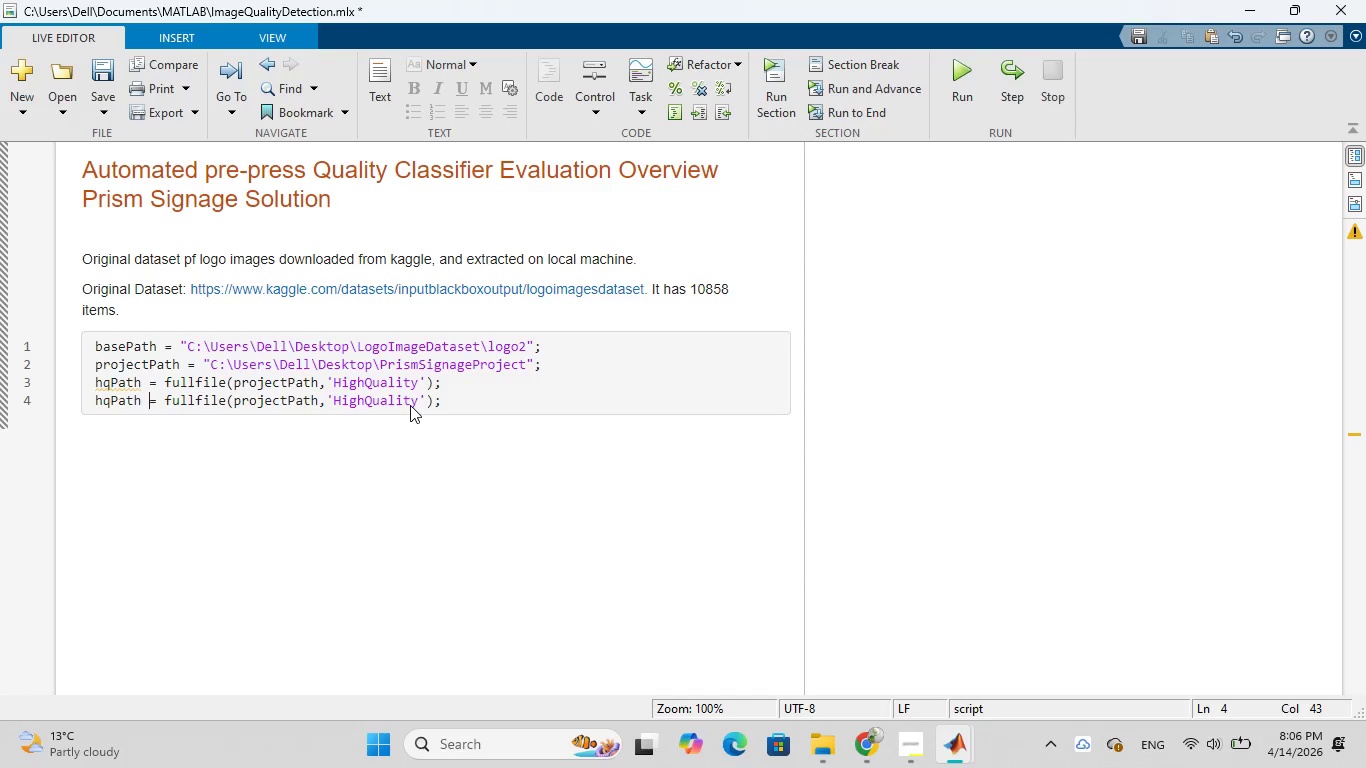 
hold_key(key=ArrowLeft, duration=0.31)
 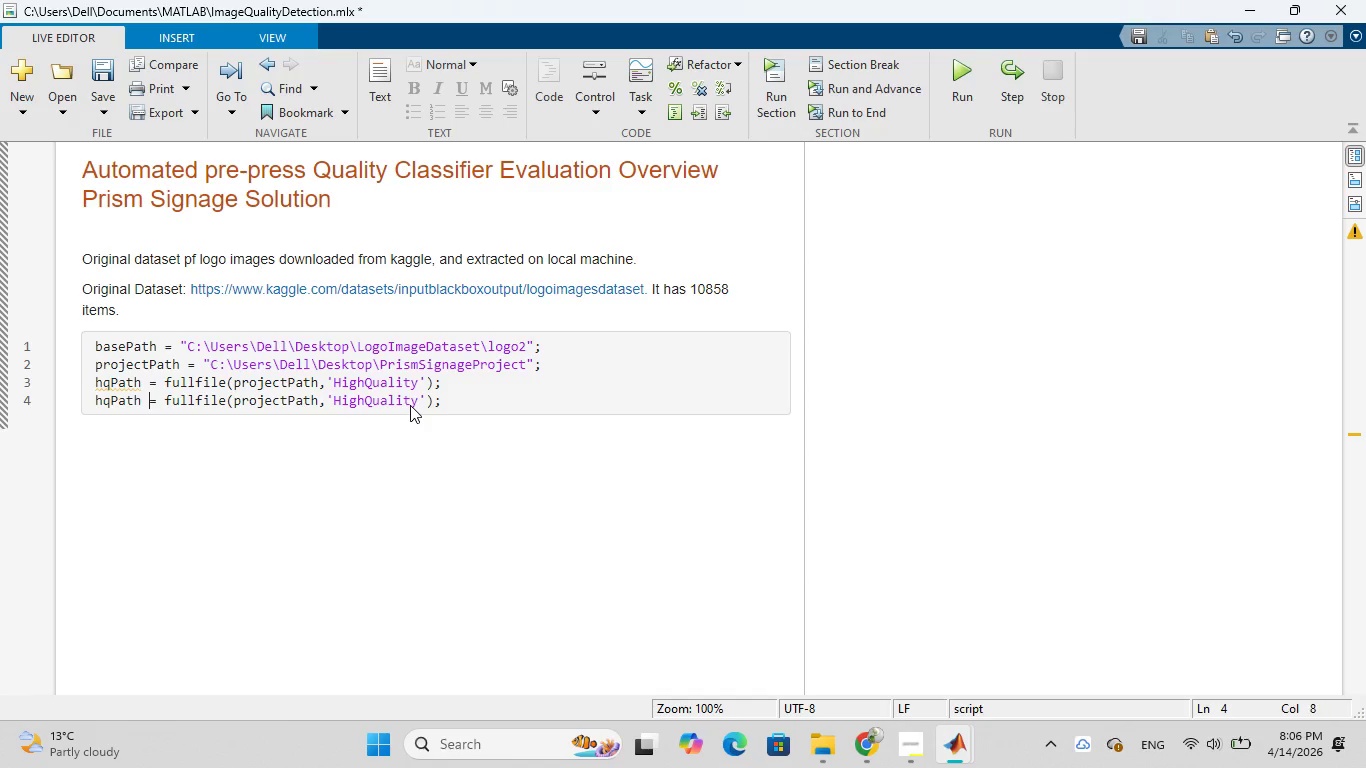 
key(ArrowLeft)
 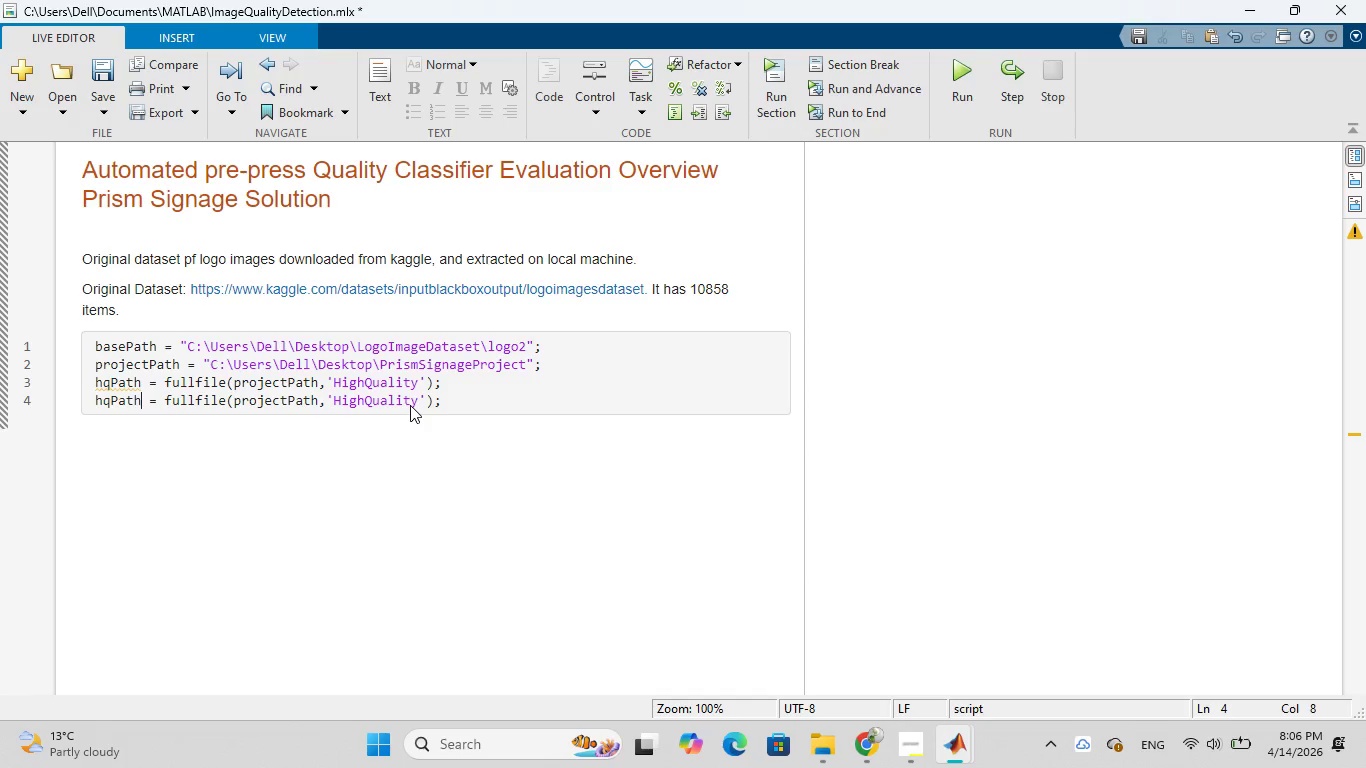 
key(ArrowLeft)
 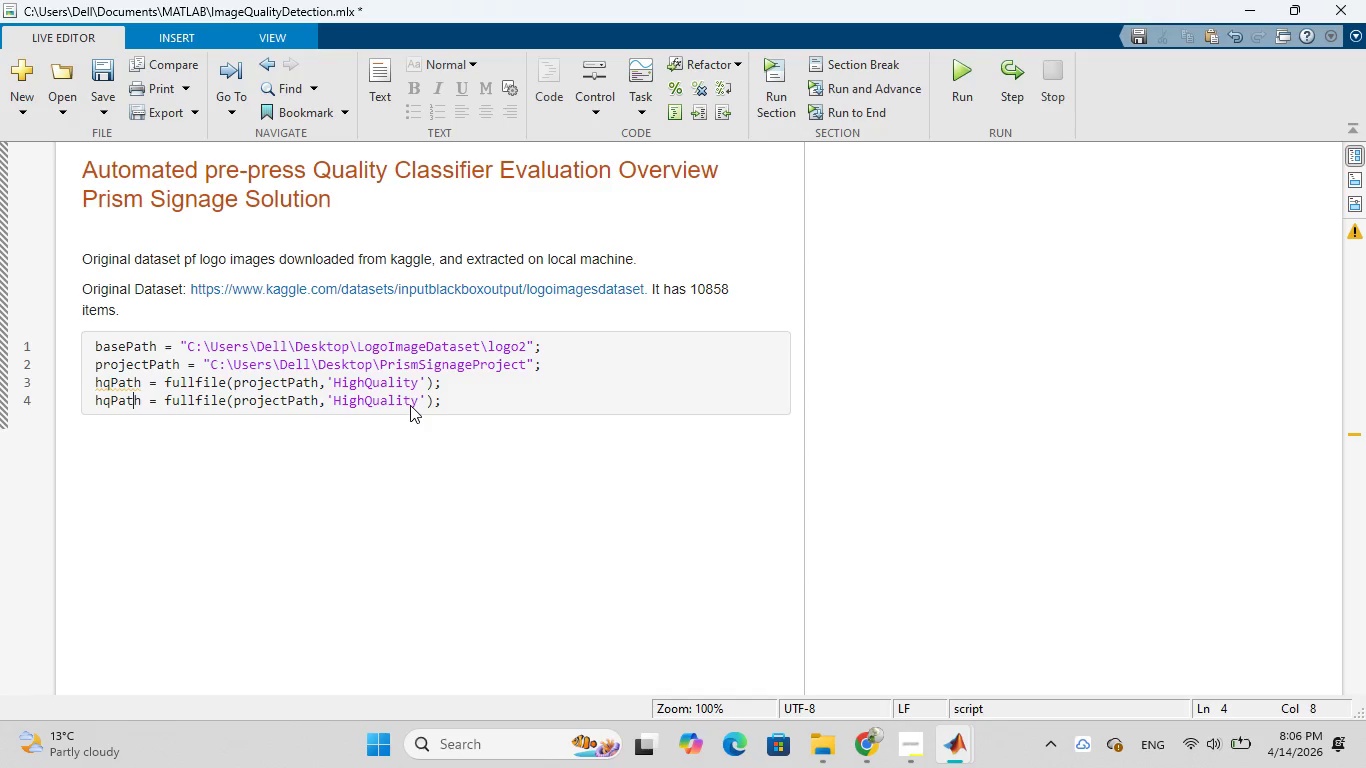 
key(ArrowLeft)
 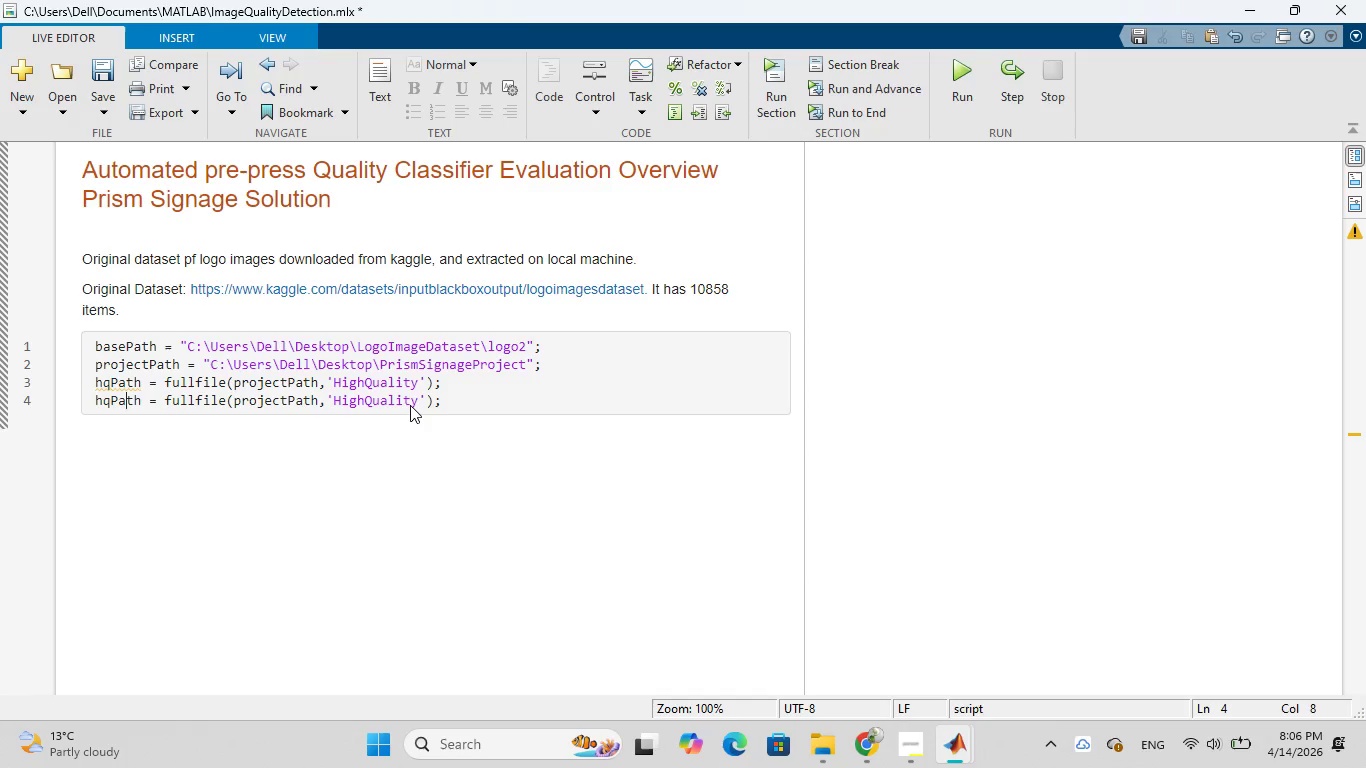 
key(ArrowLeft)
 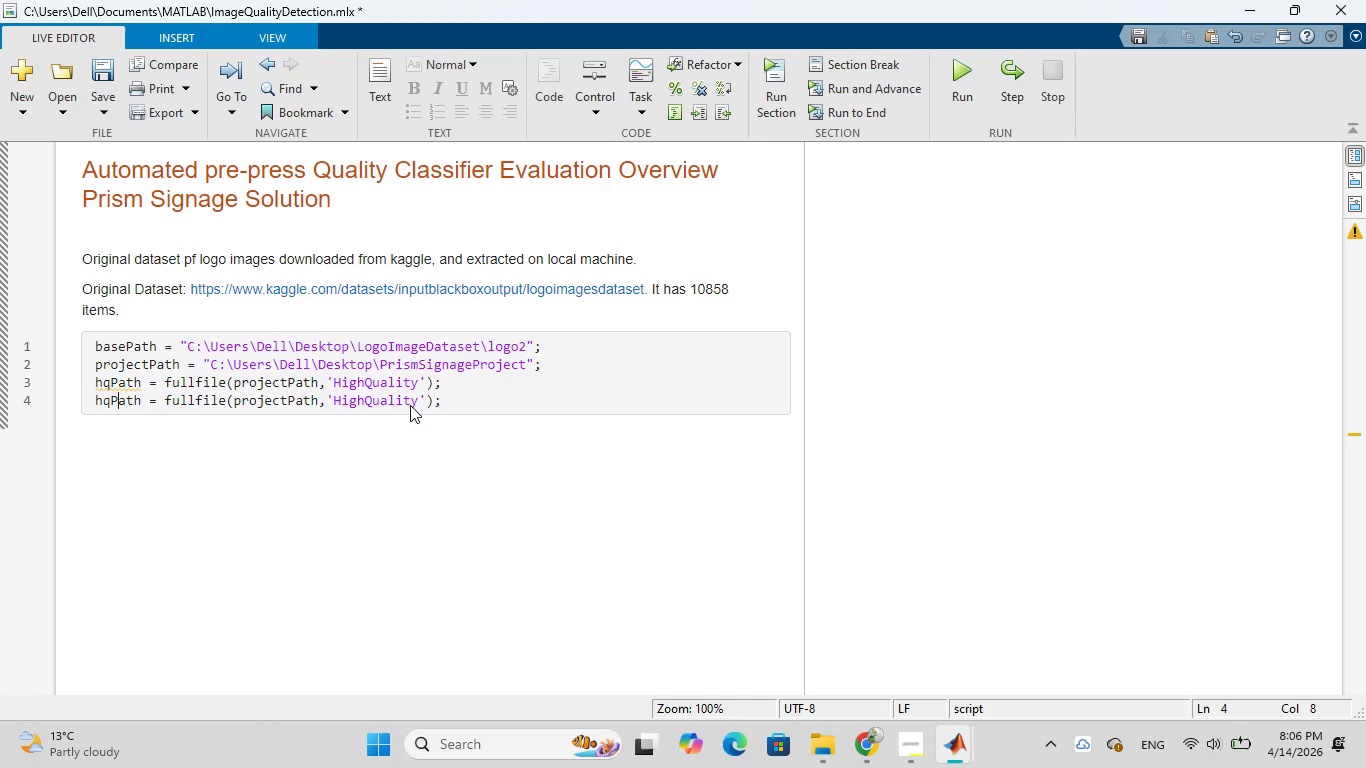 
key(ArrowLeft)
 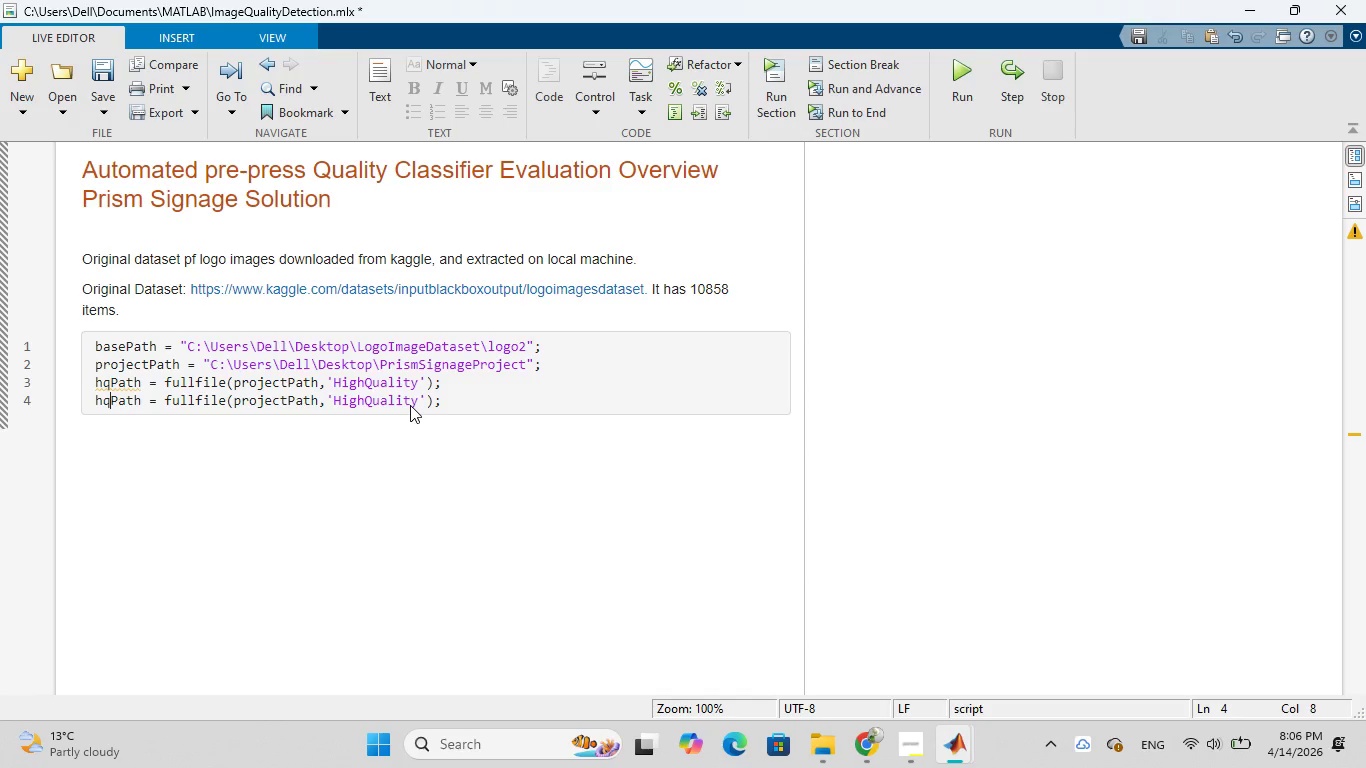 
key(ArrowLeft)
 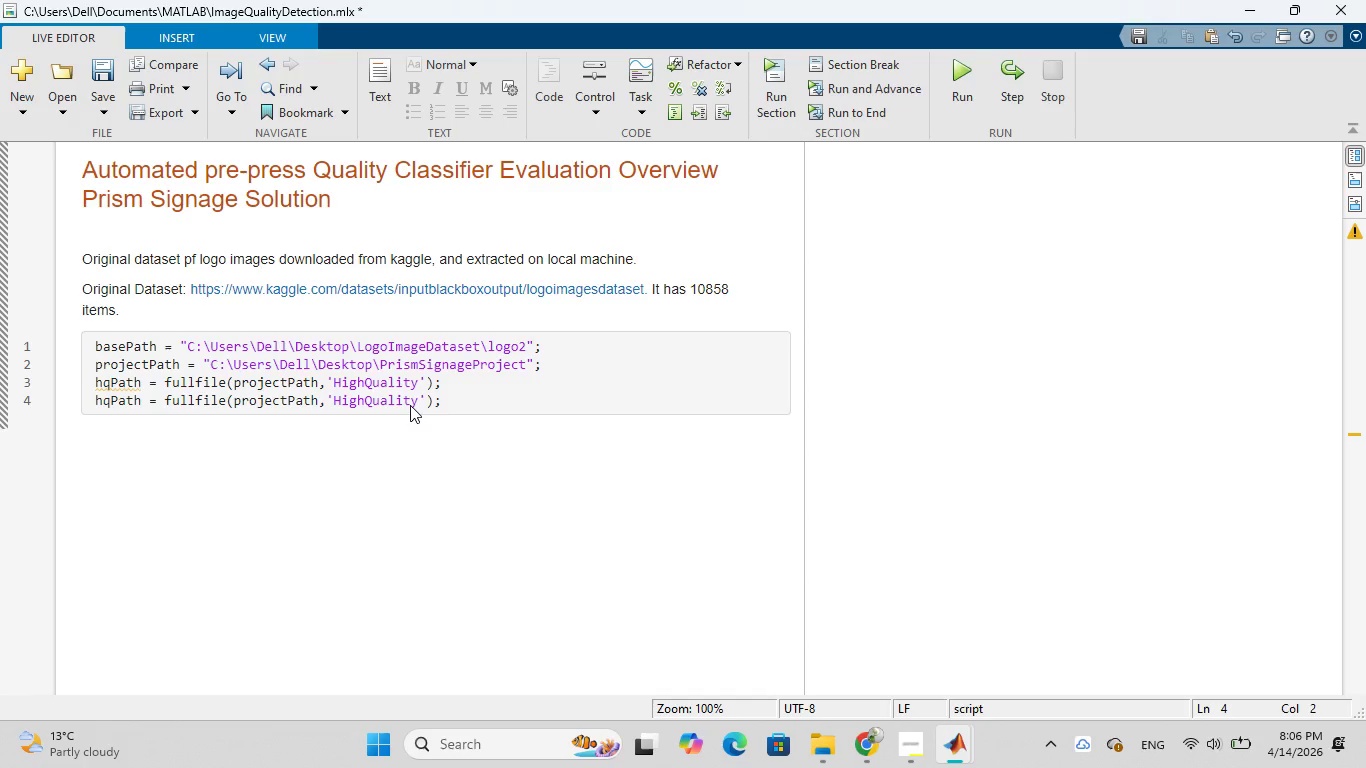 
key(Backspace)
 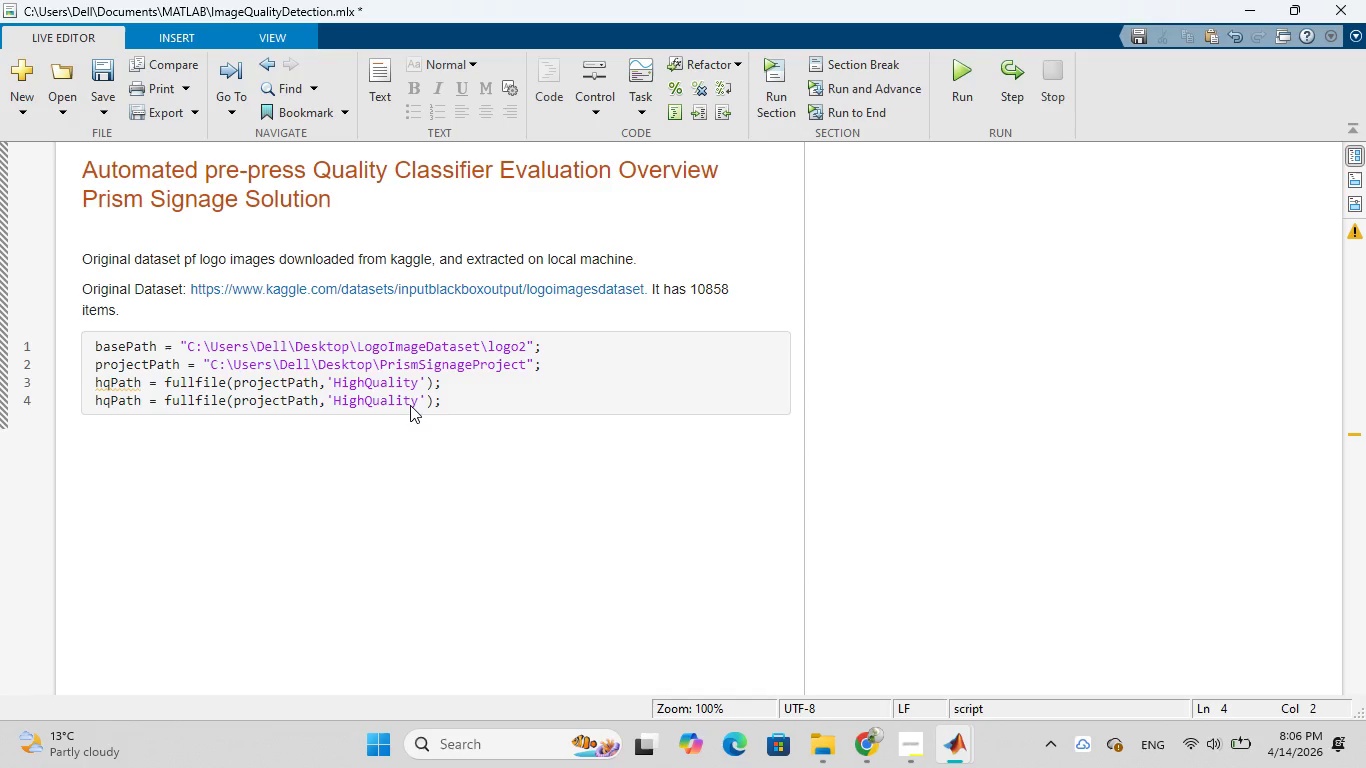 
key(L)
 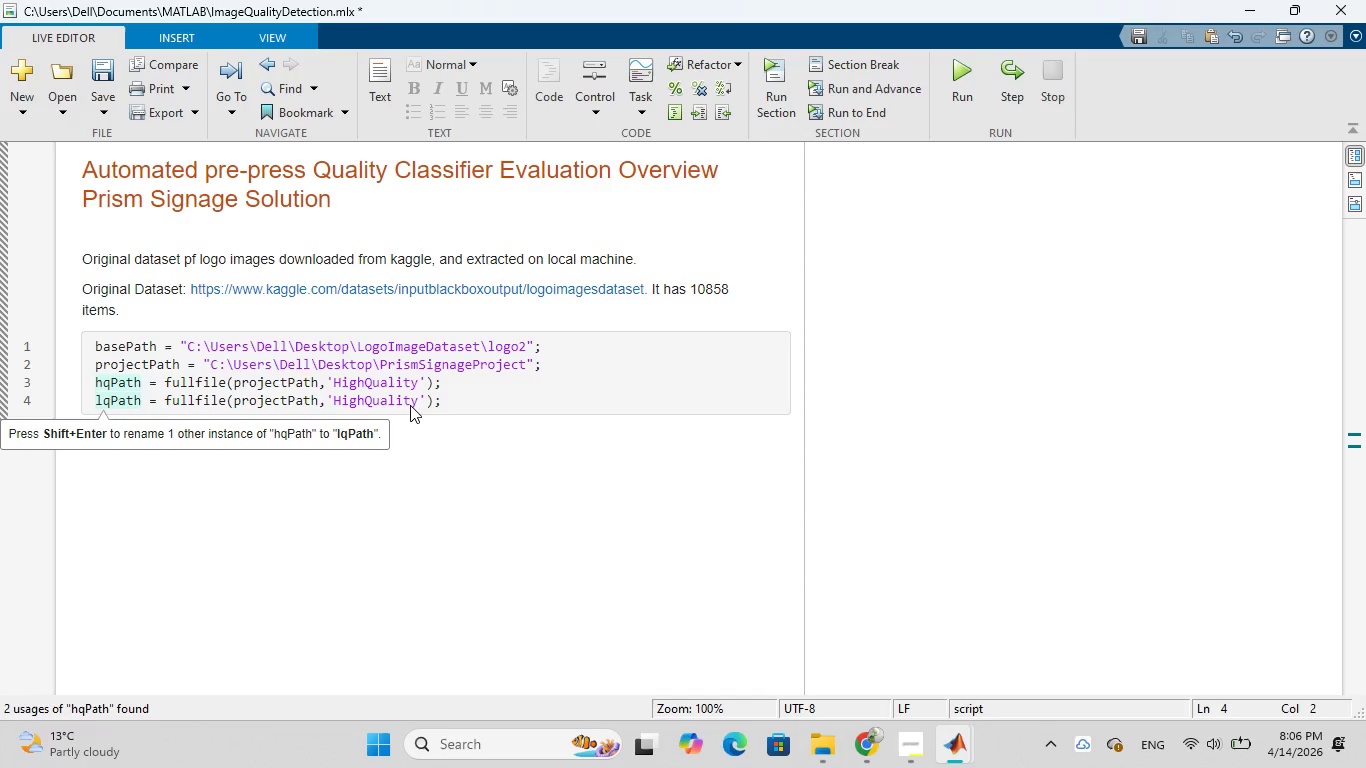 
key(ArrowRight)
 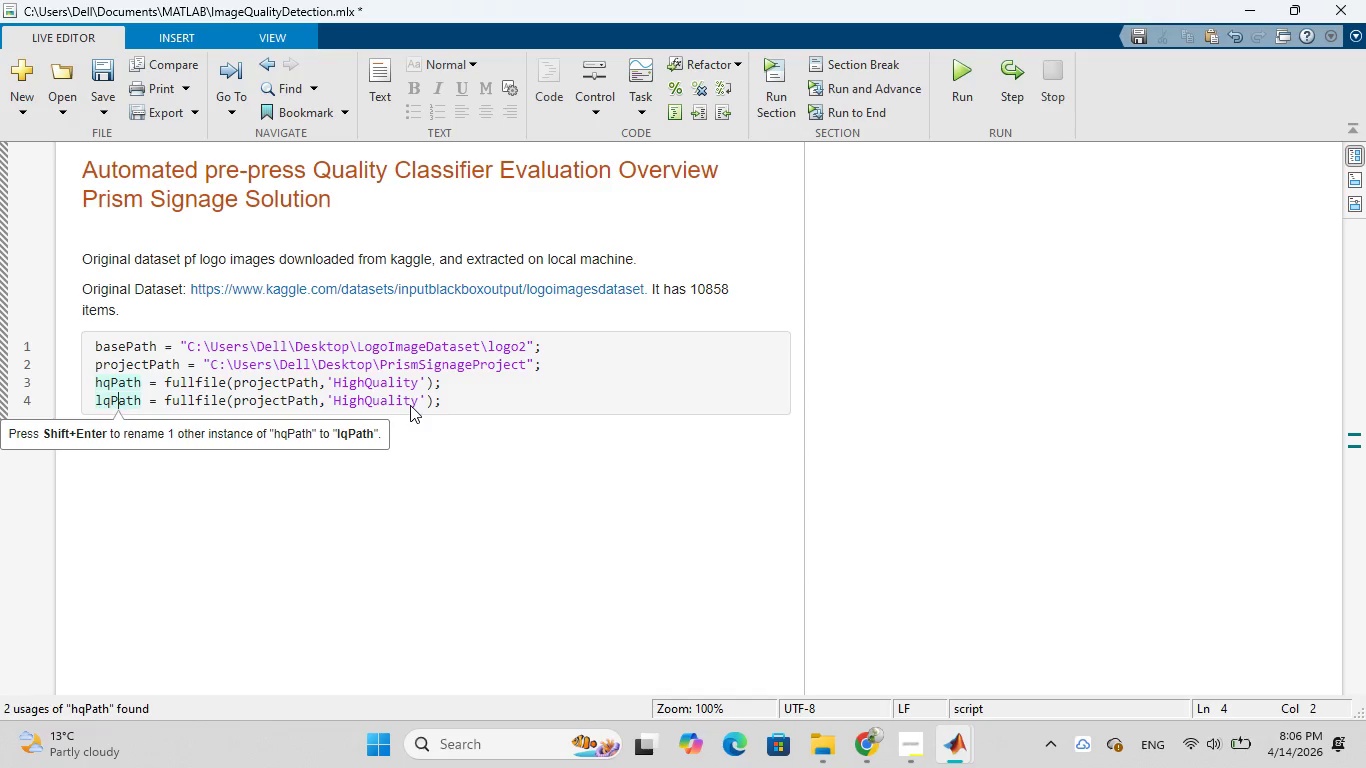 
hold_key(key=ArrowRight, duration=0.94)
 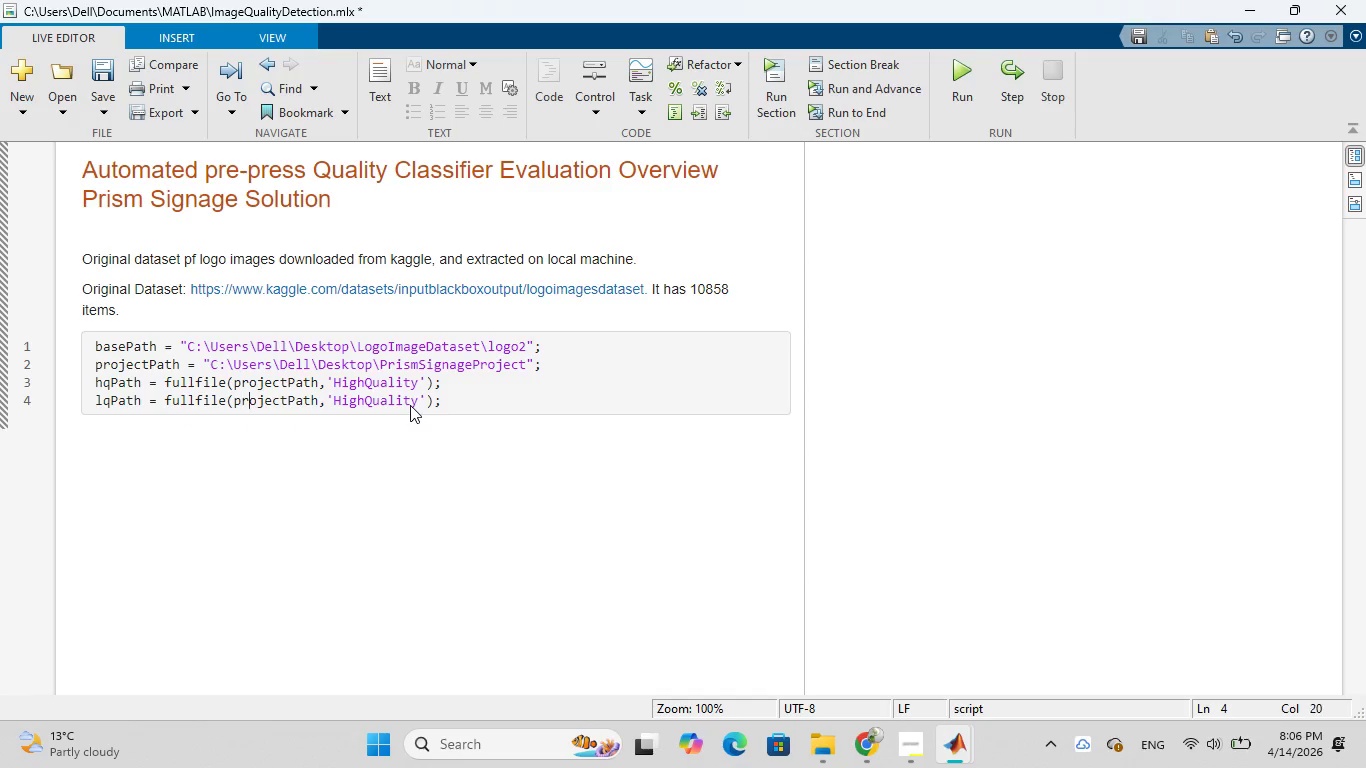 
hold_key(key=ArrowRight, duration=0.7)
 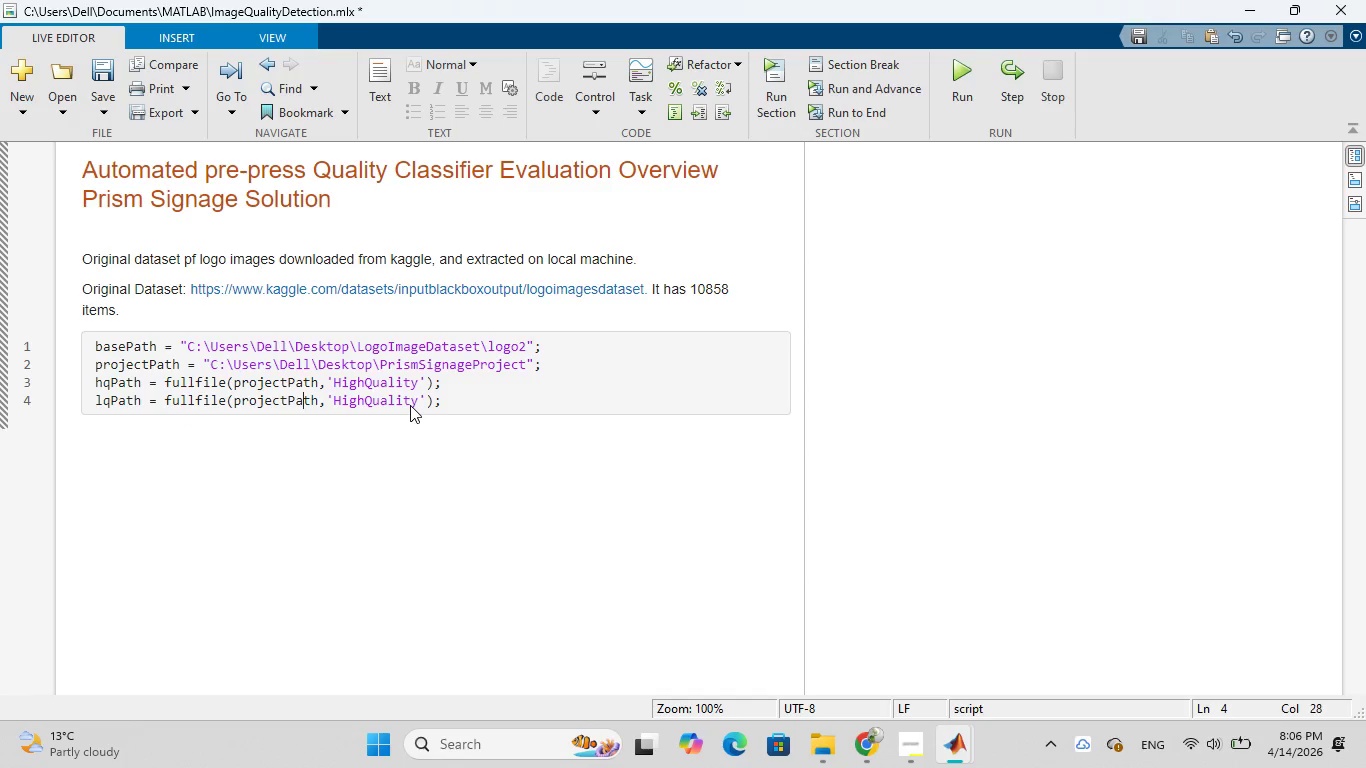 
key(ArrowRight)
 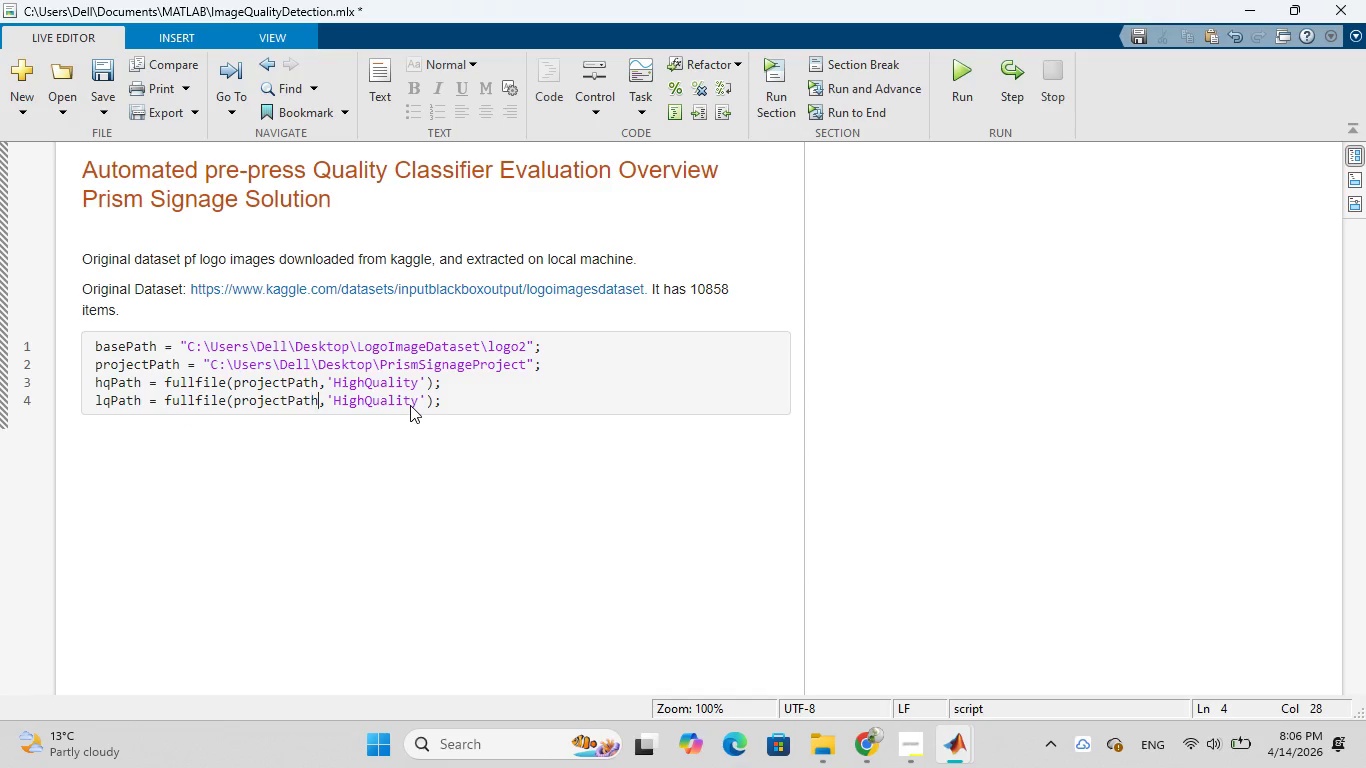 
key(ArrowRight)
 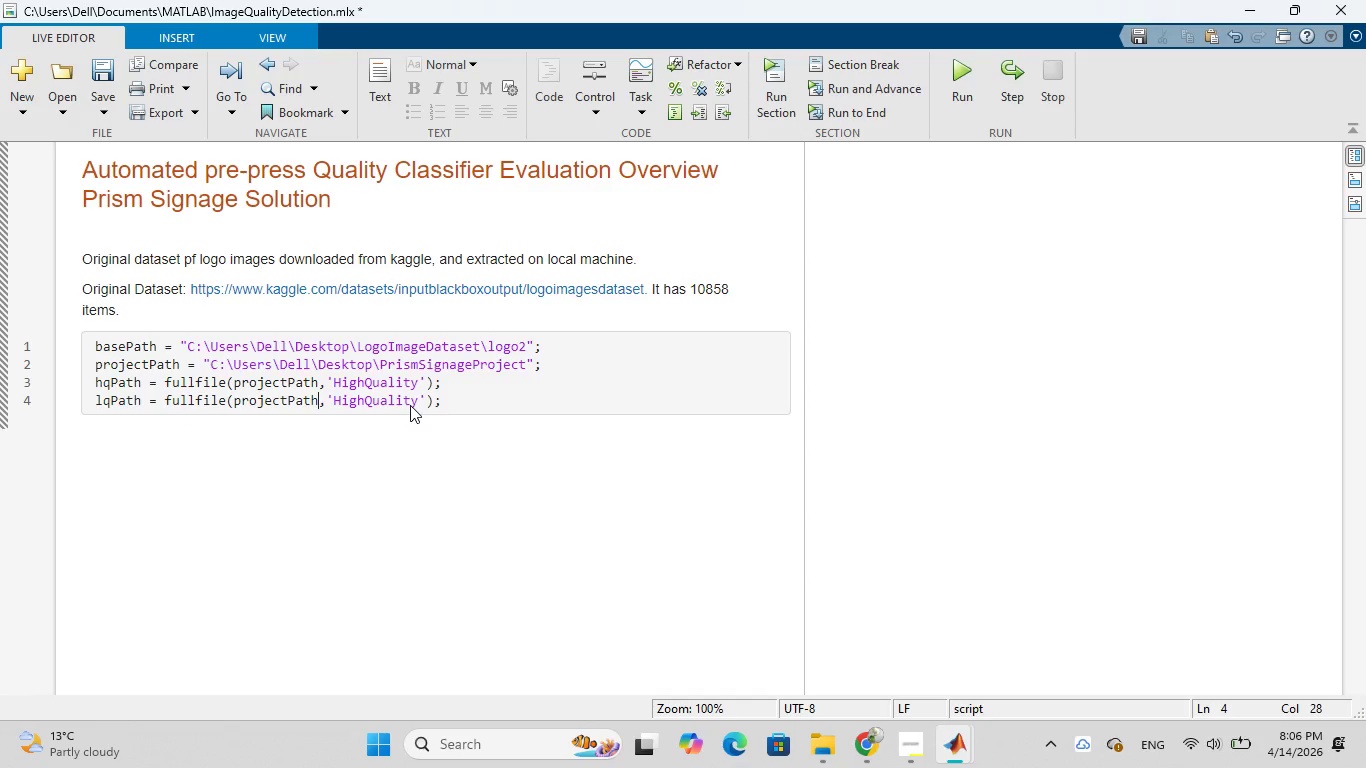 
key(ArrowRight)
 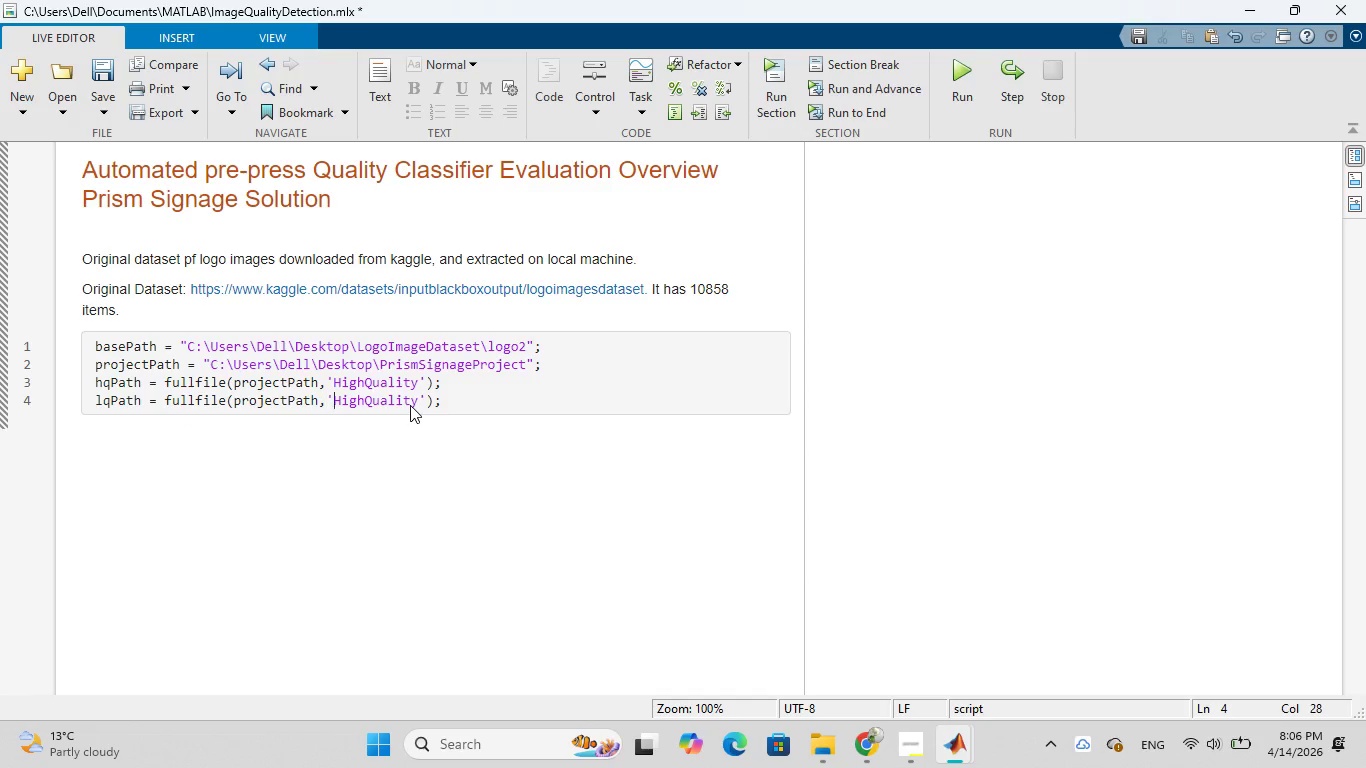 
key(ArrowRight)
 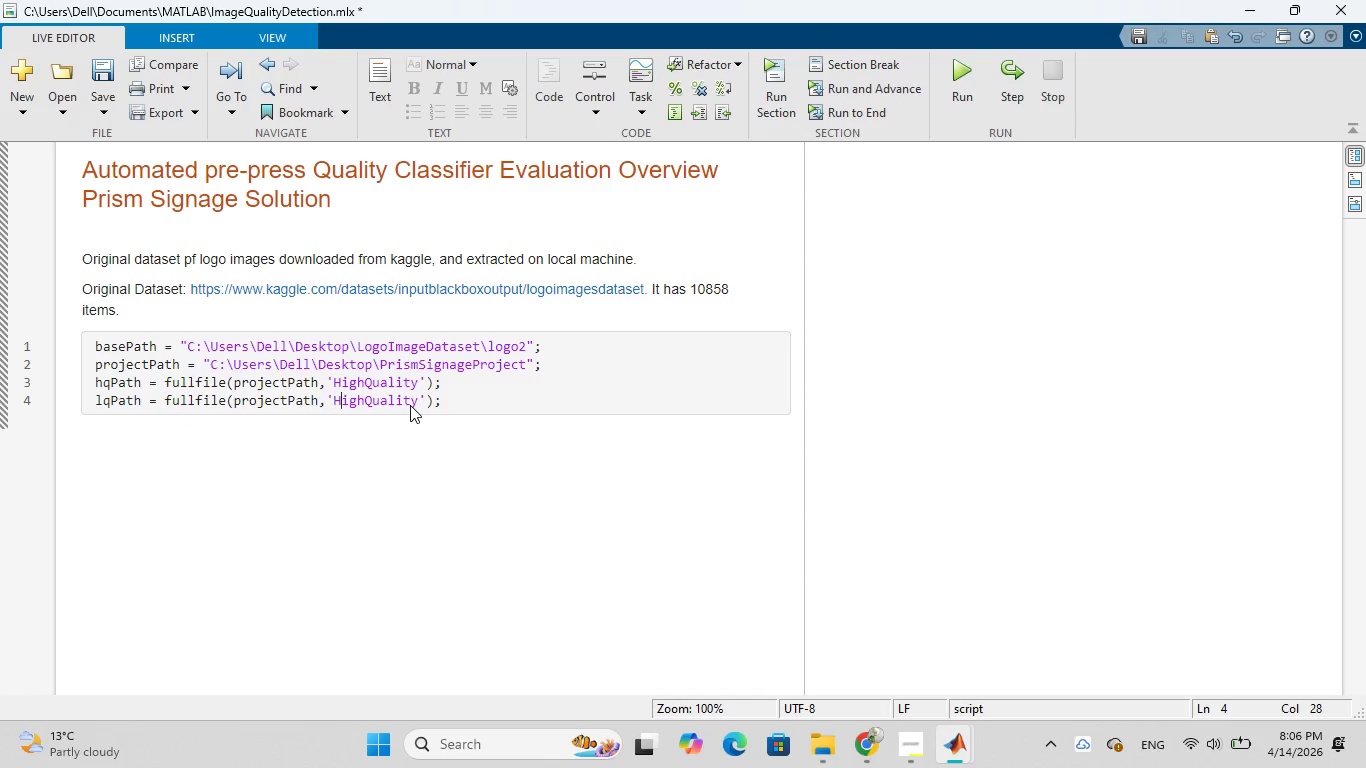 
key(ArrowRight)
 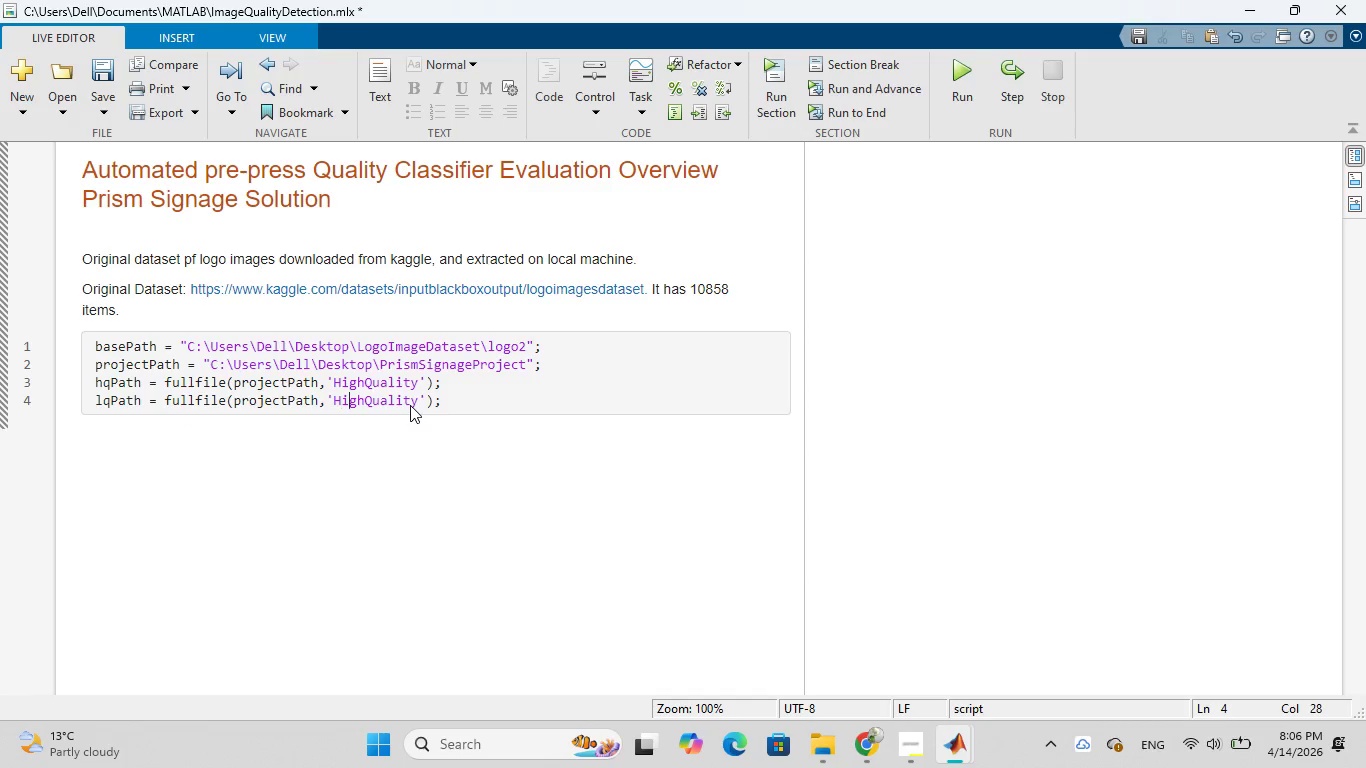 
key(ArrowRight)
 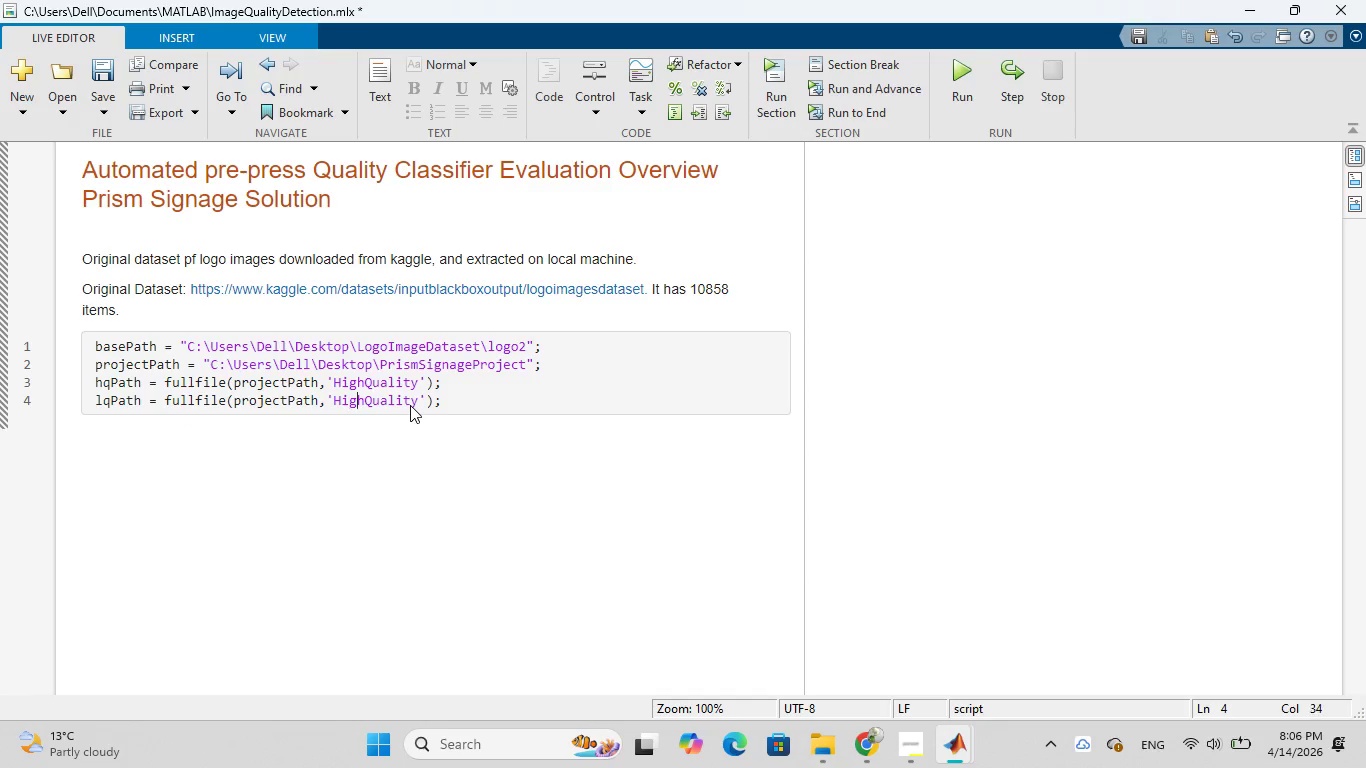 
key(ArrowRight)
 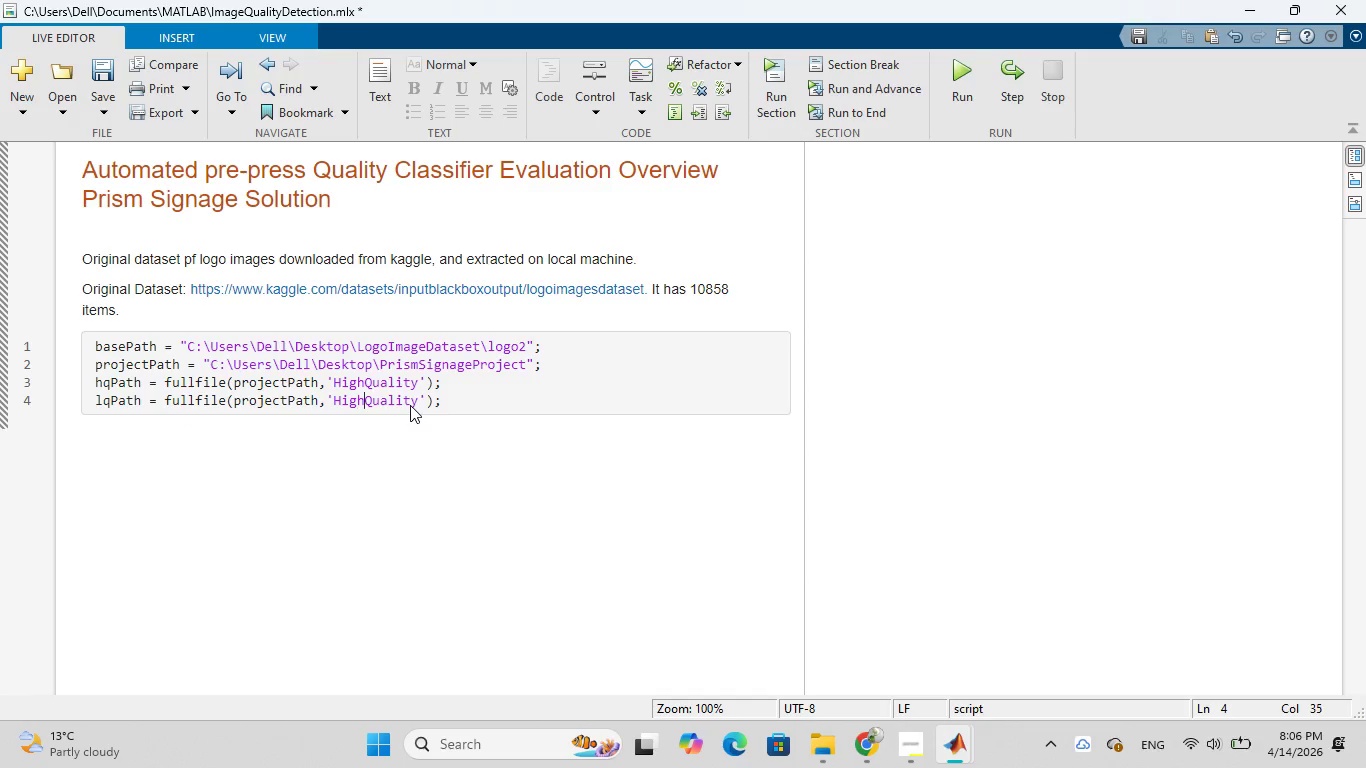 
key(ArrowRight)
 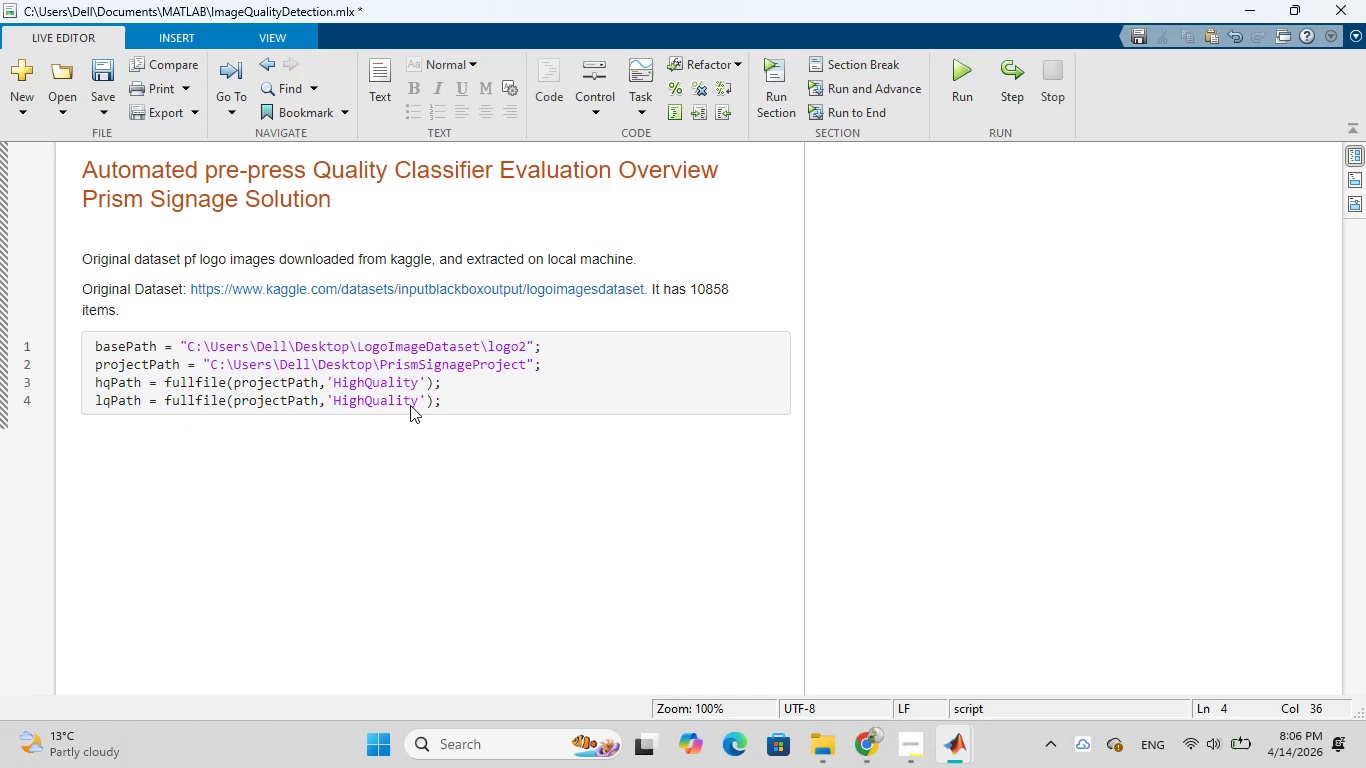 
key(Backspace)
type(Low)
 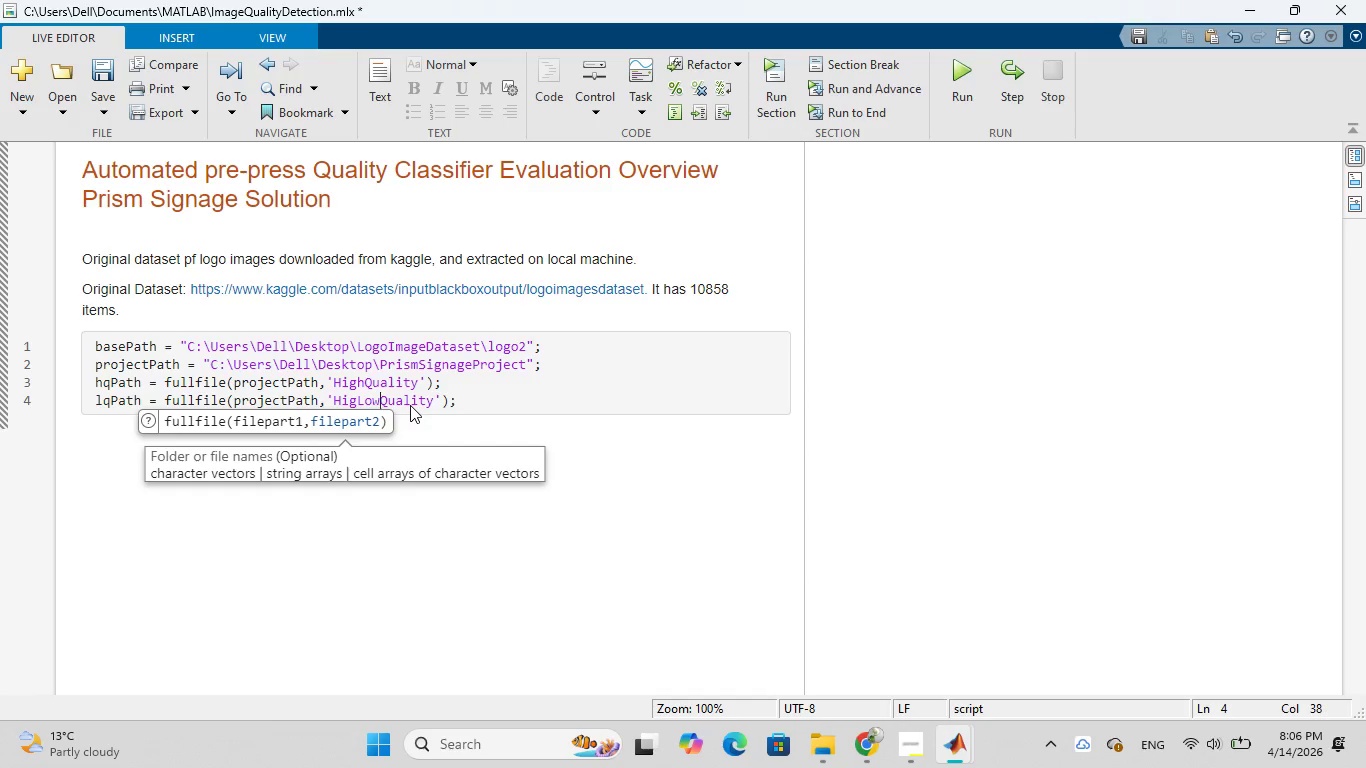 
key(ArrowLeft)
 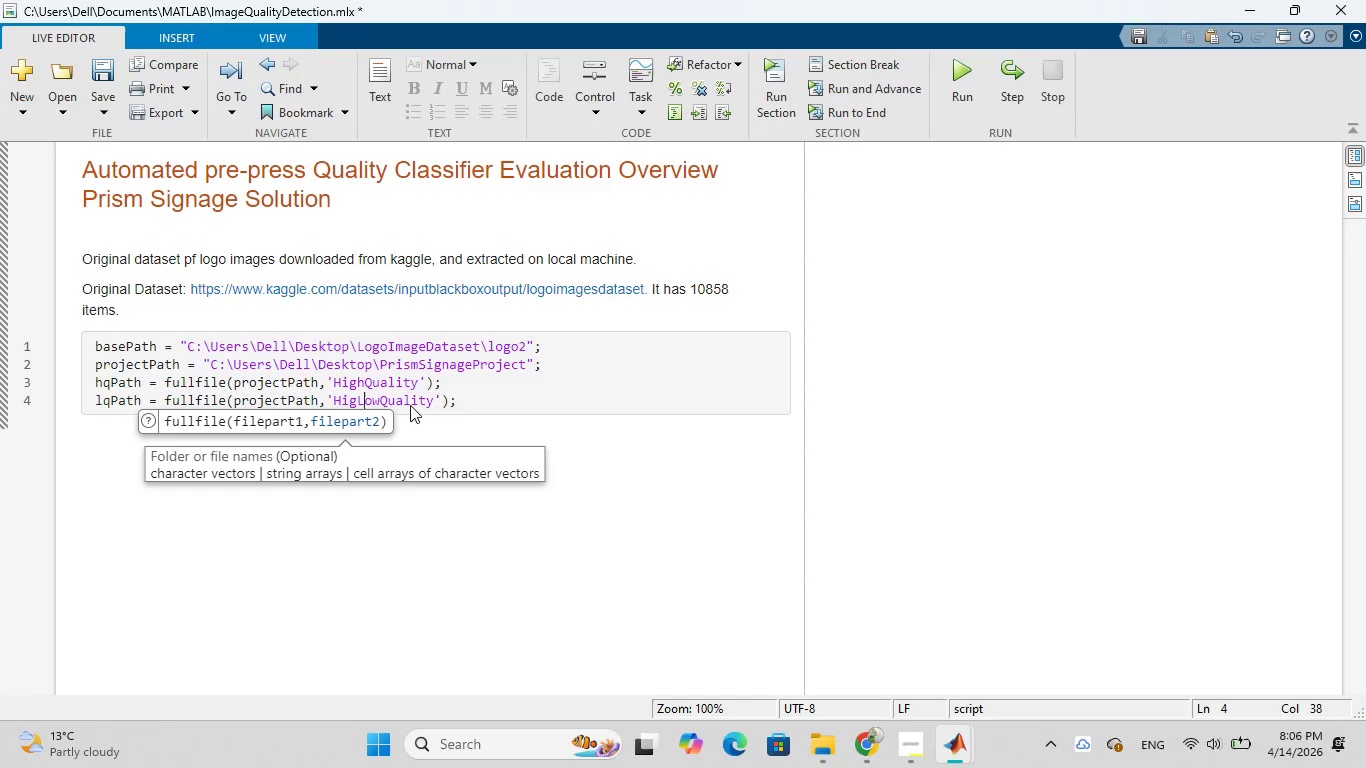 
key(ArrowLeft)
 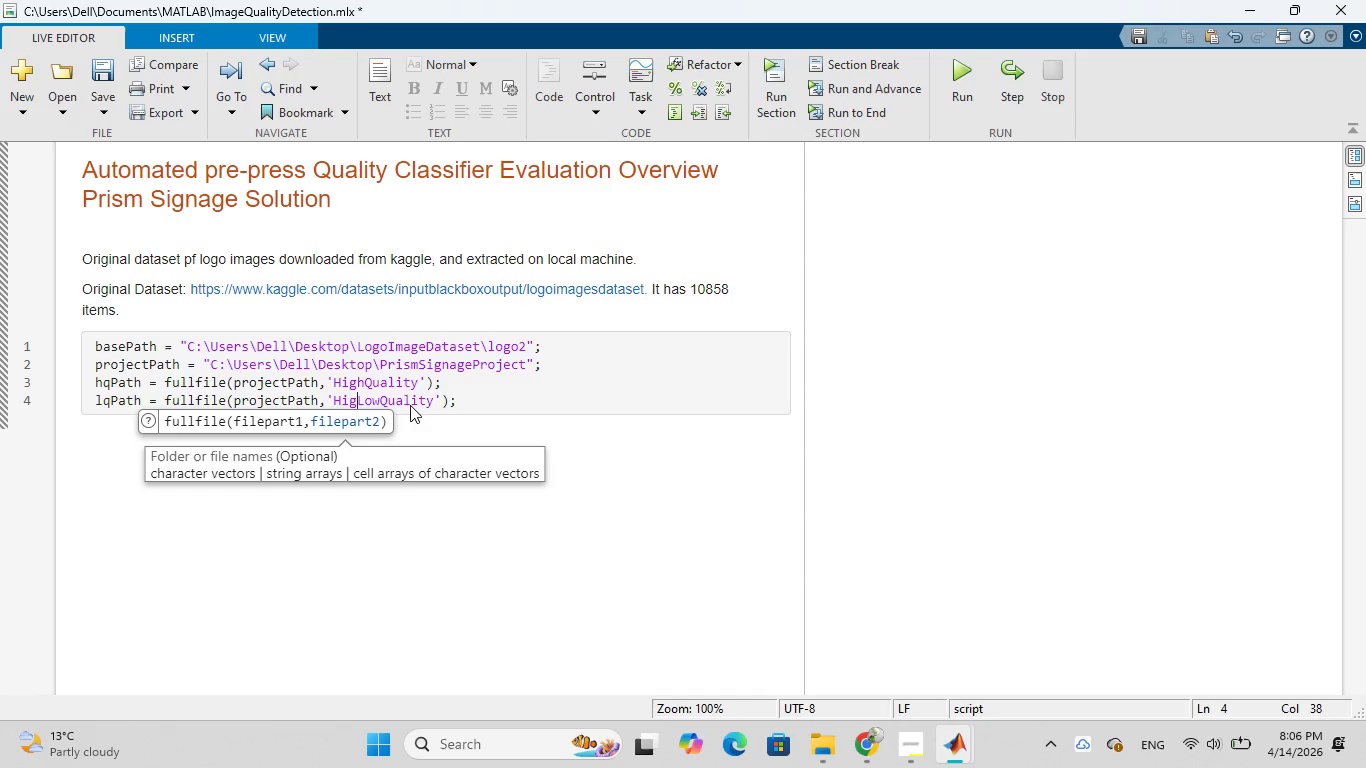 
key(ArrowLeft)
 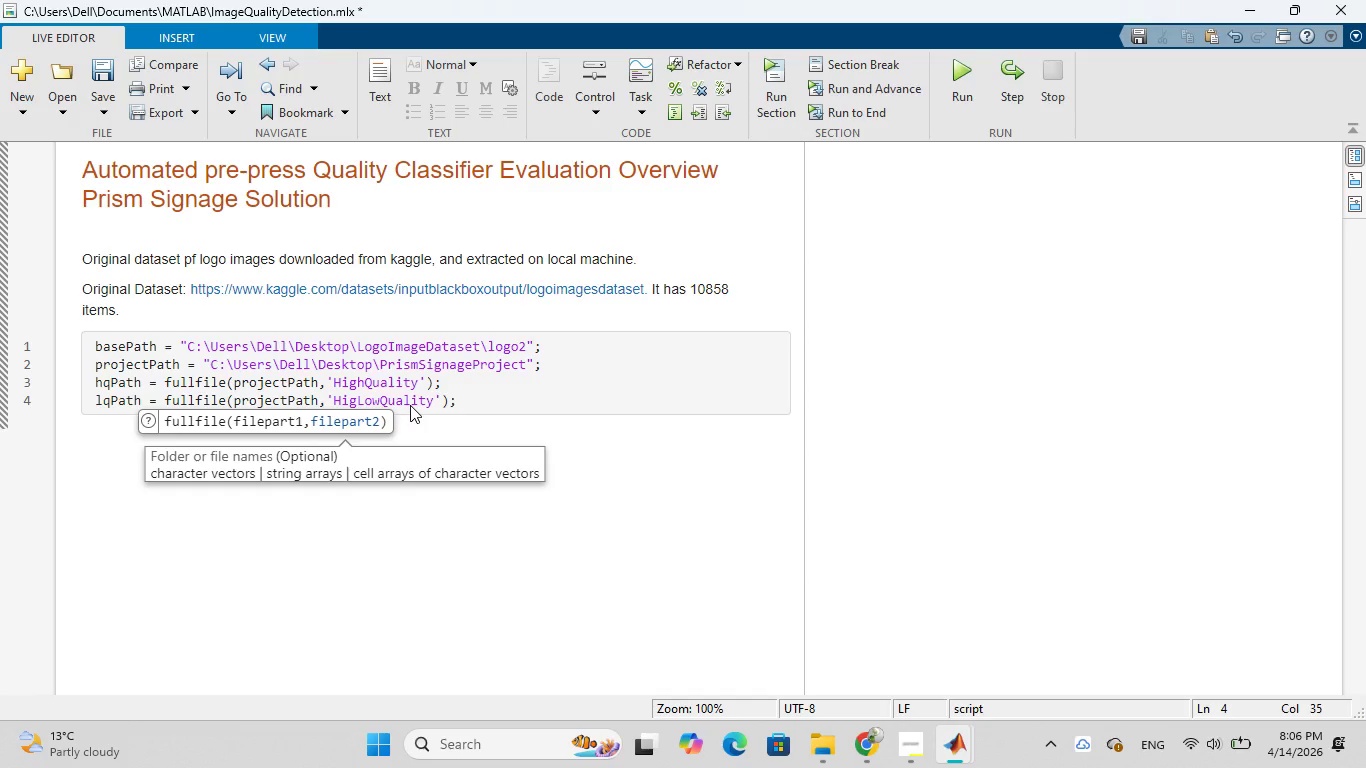 
key(Backspace)
 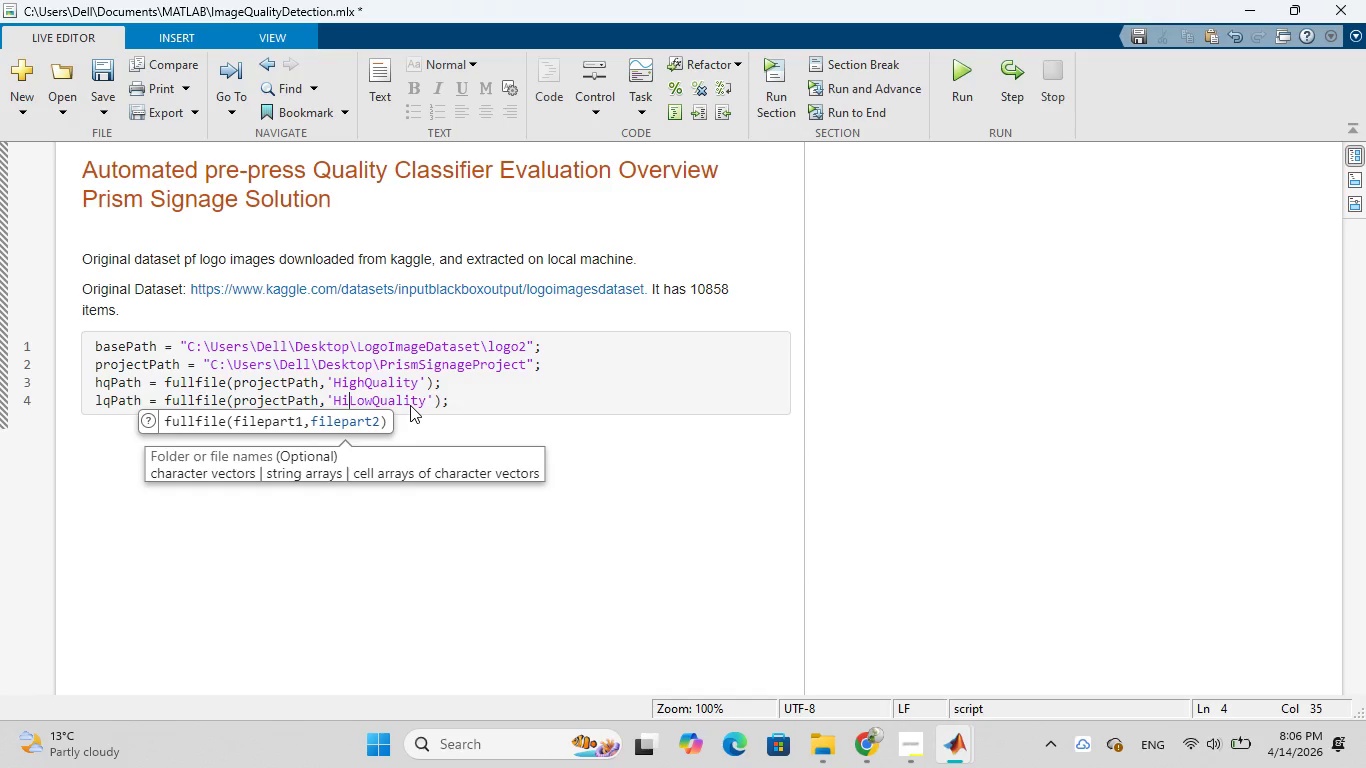 
key(Backspace)
 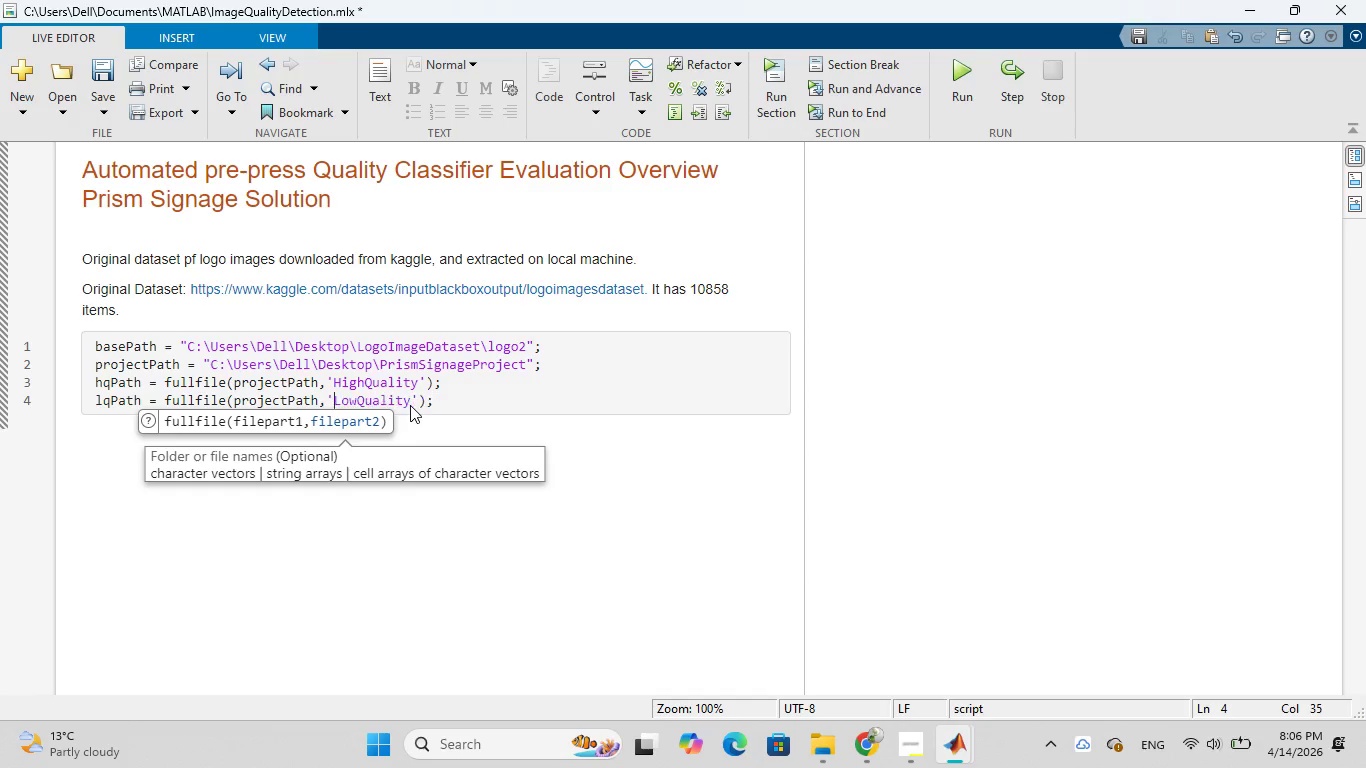 
key(Backspace)
 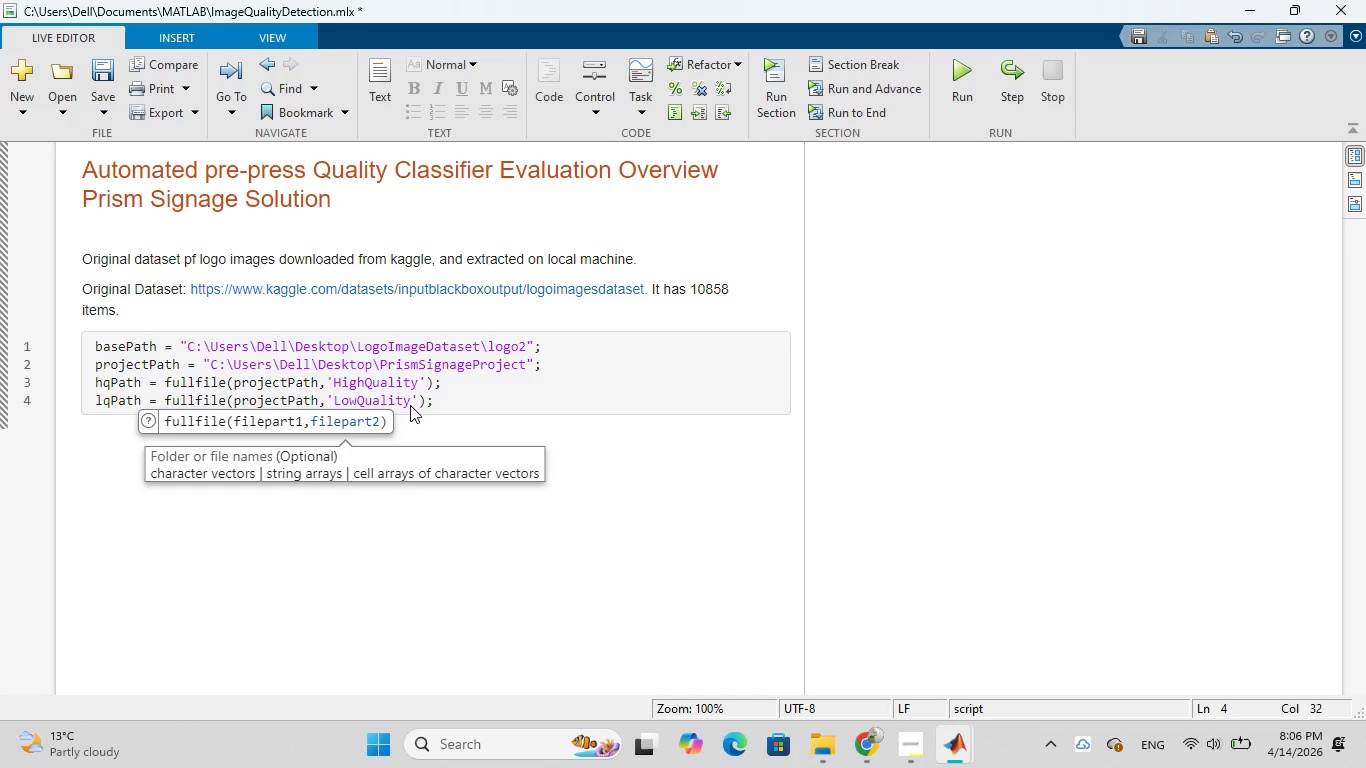 
key(ArrowRight)
 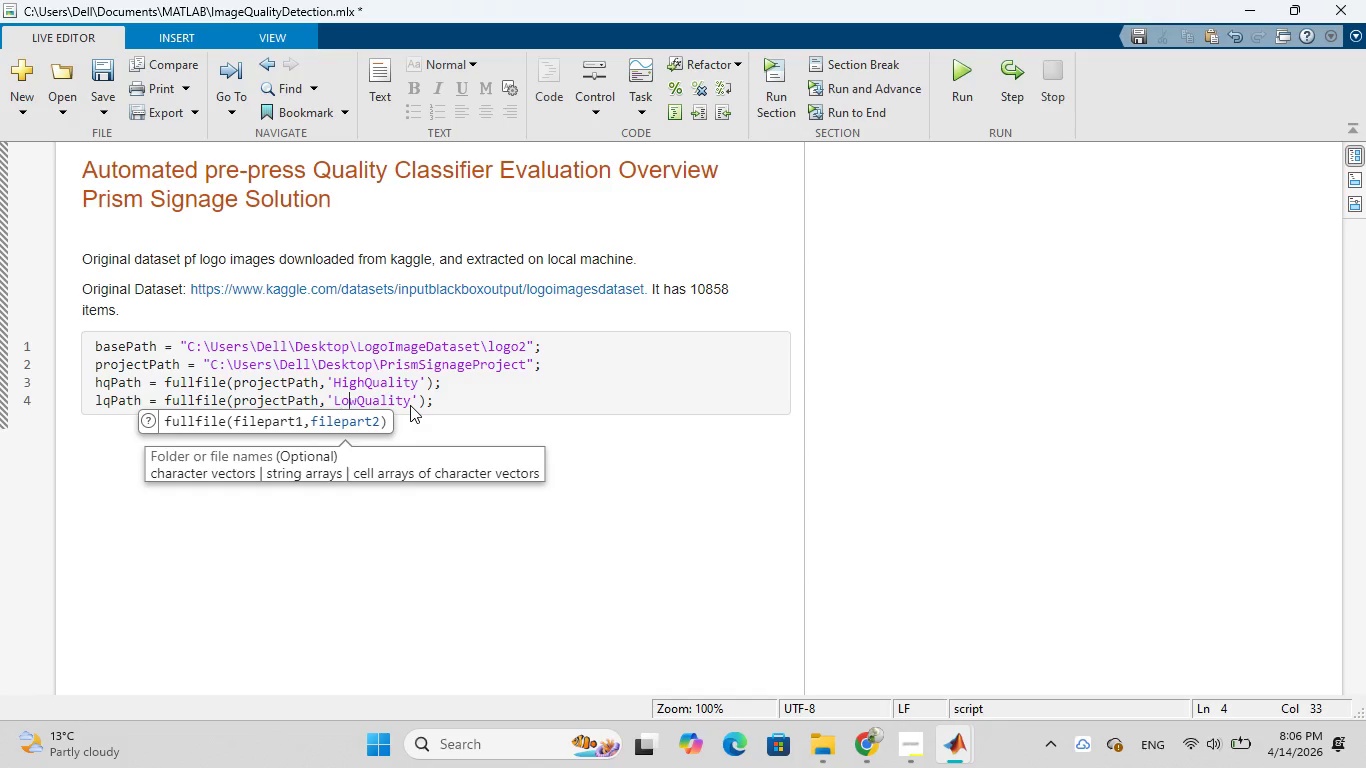 
key(ArrowRight)
 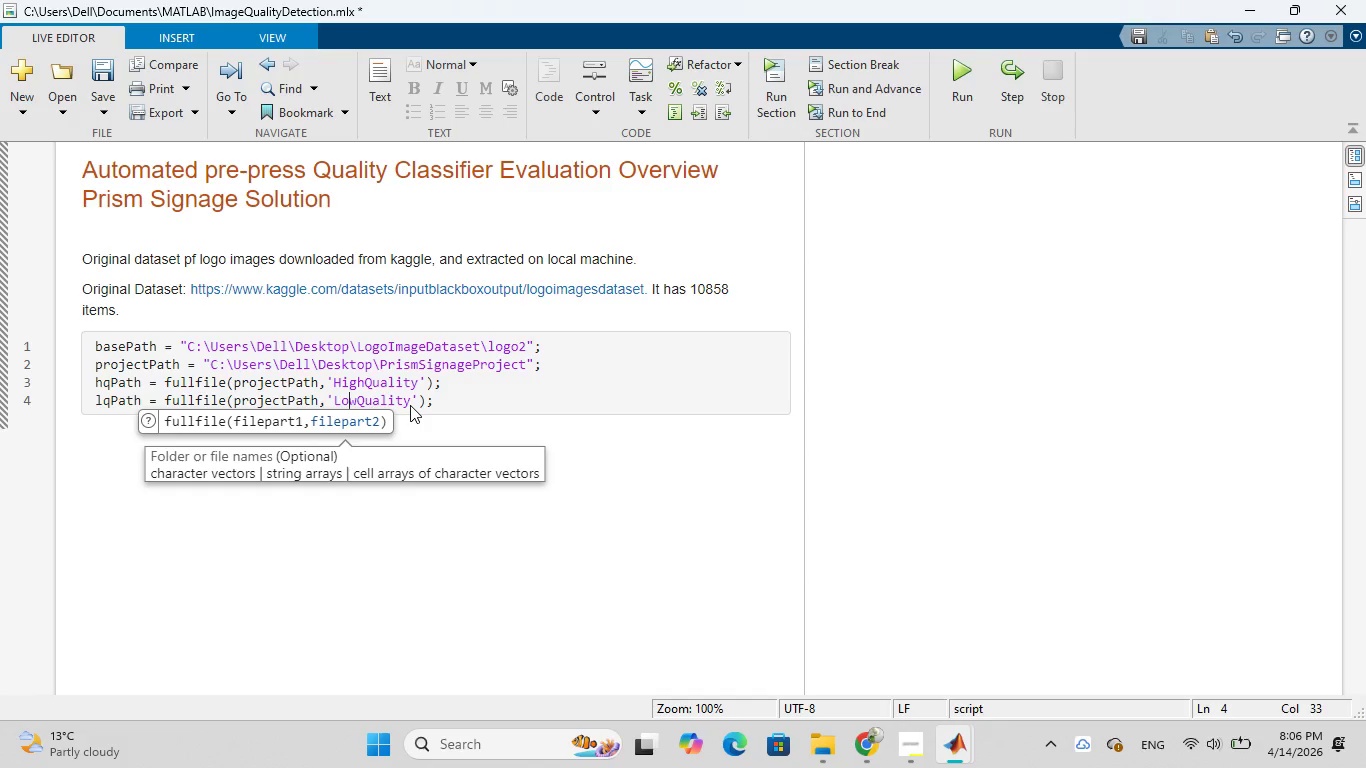 
key(ArrowRight)
 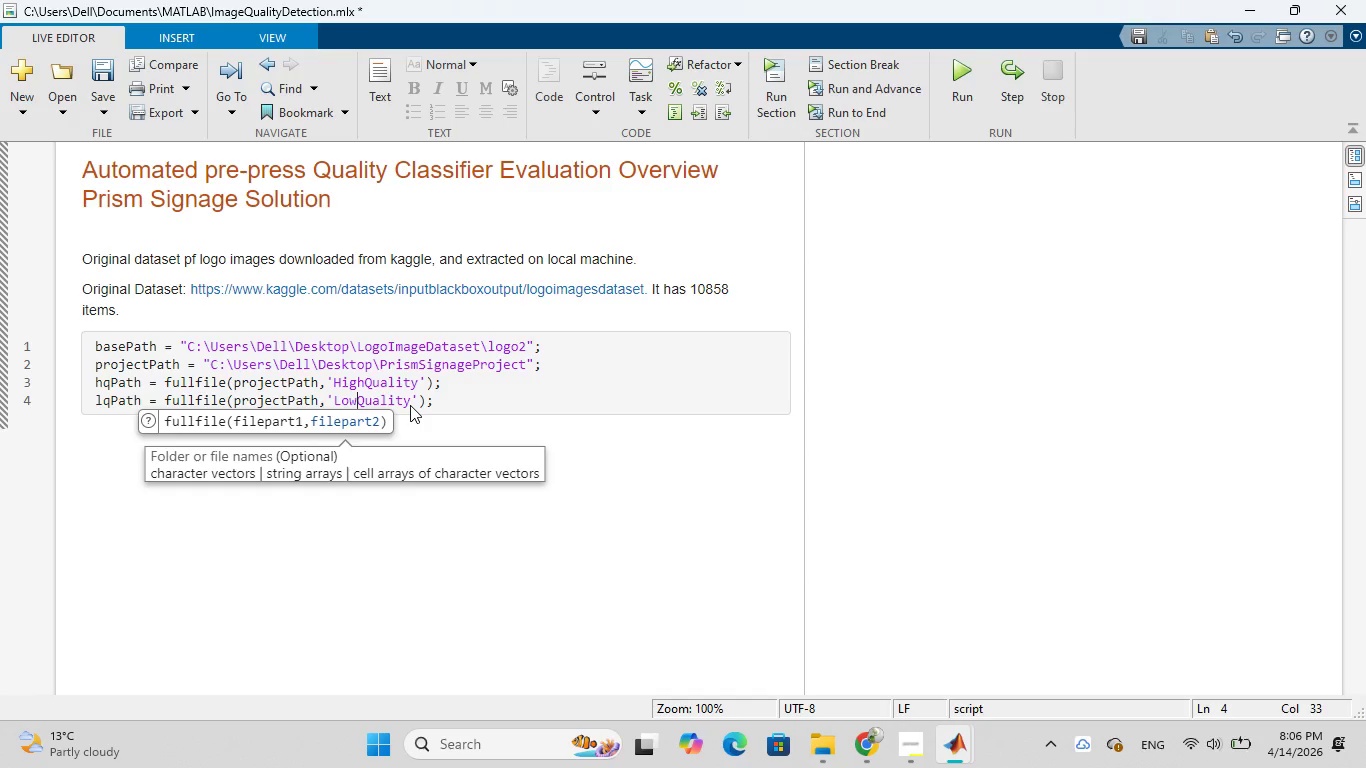 
key(ArrowRight)
 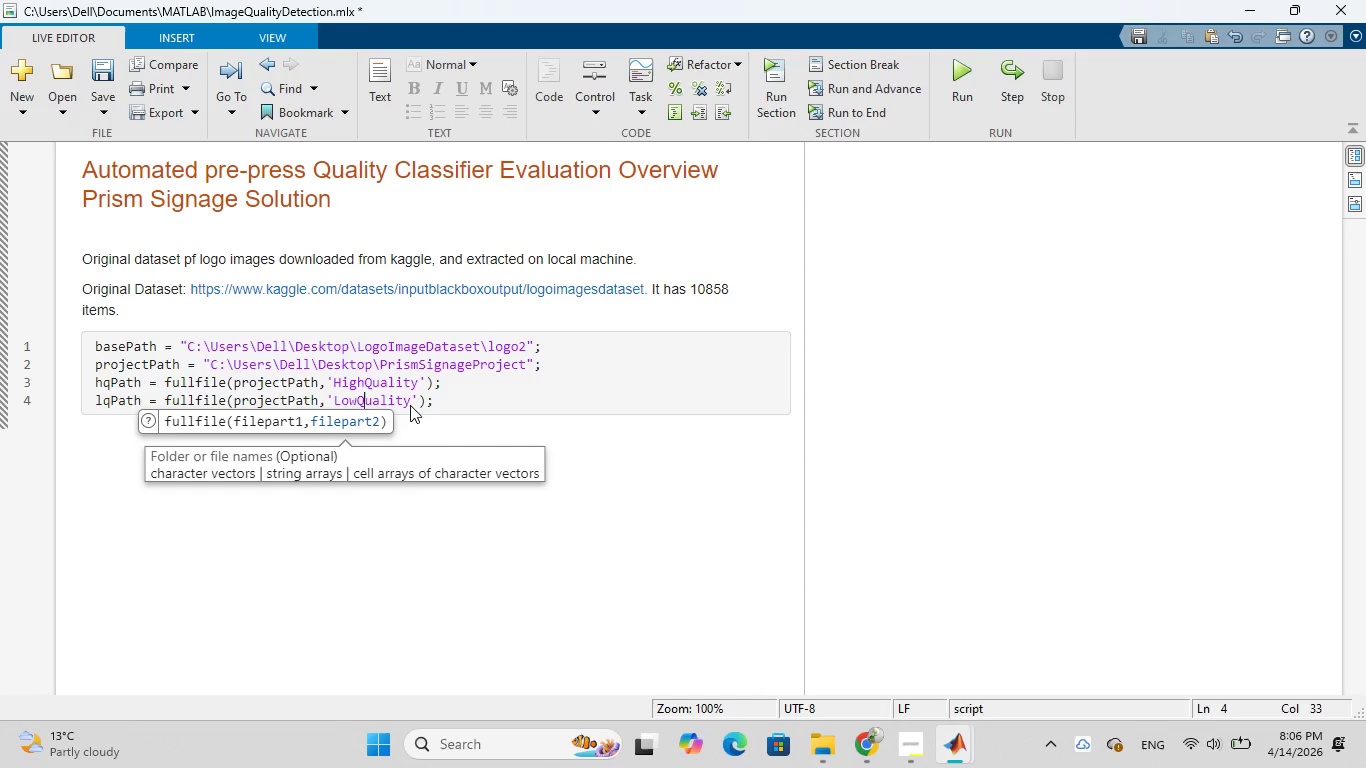 
key(ArrowRight)
 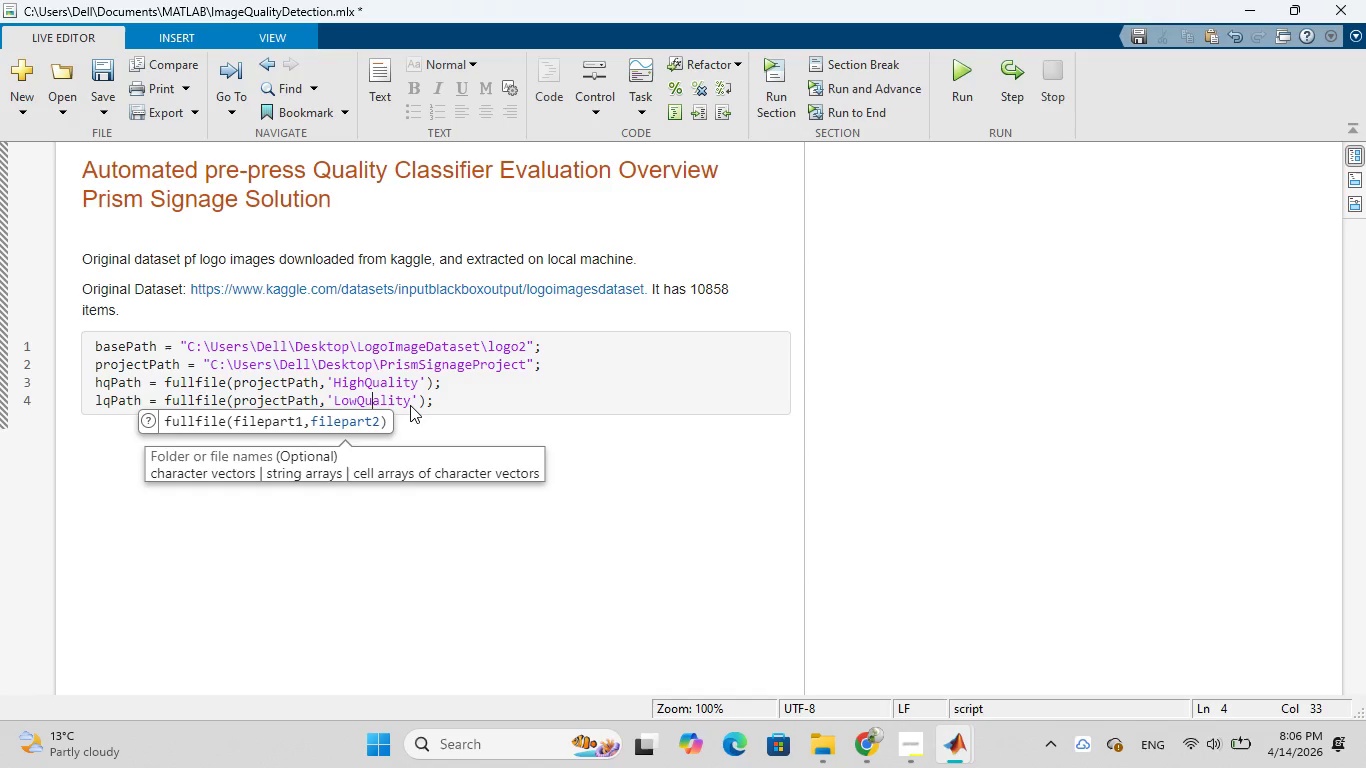 
key(ArrowRight)
 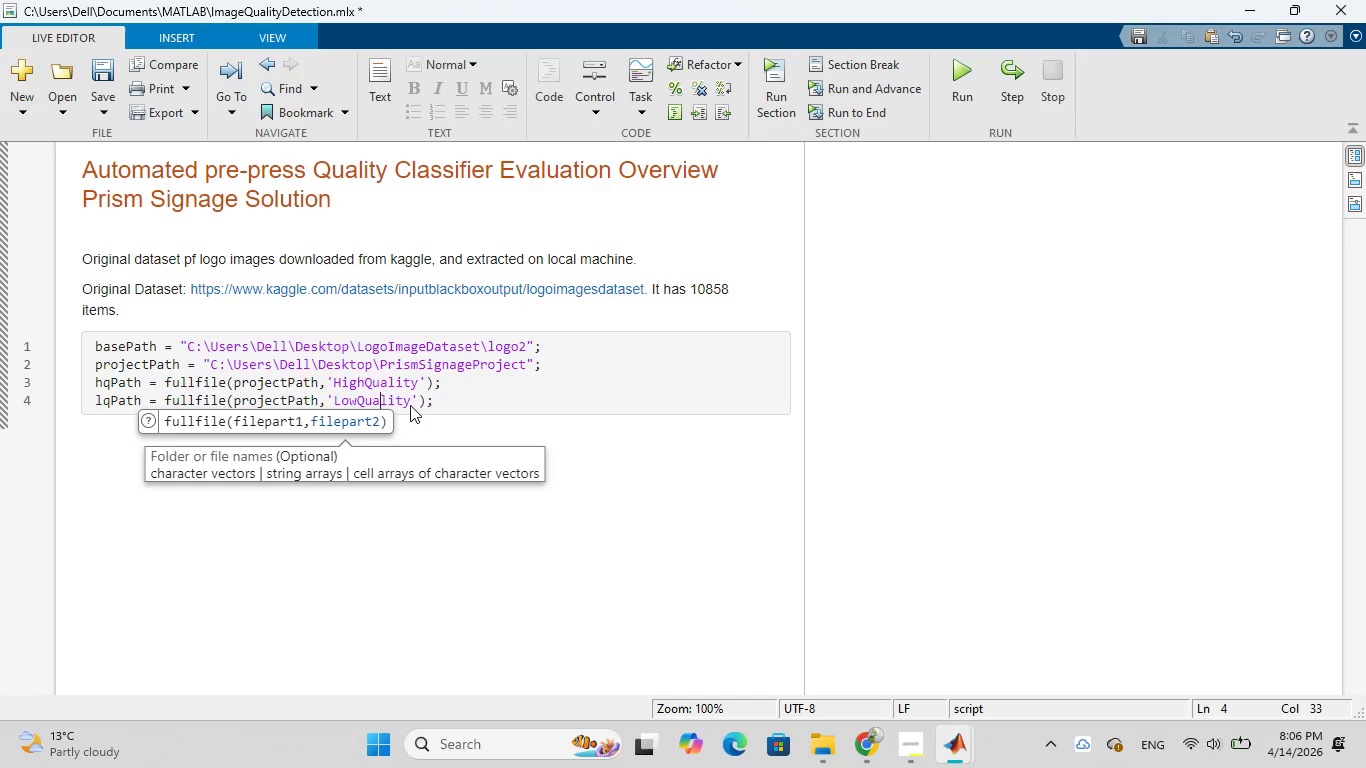 
key(ArrowRight)
 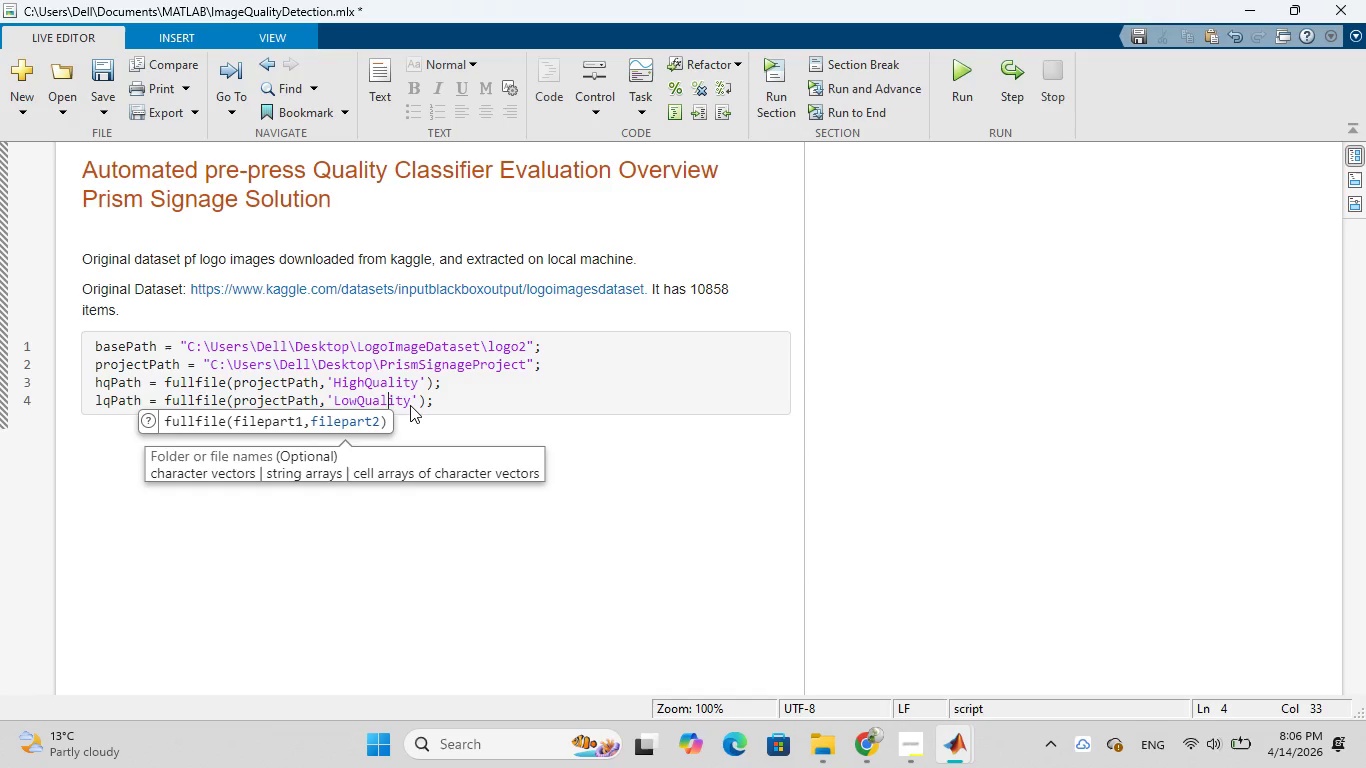 
key(ArrowRight)
 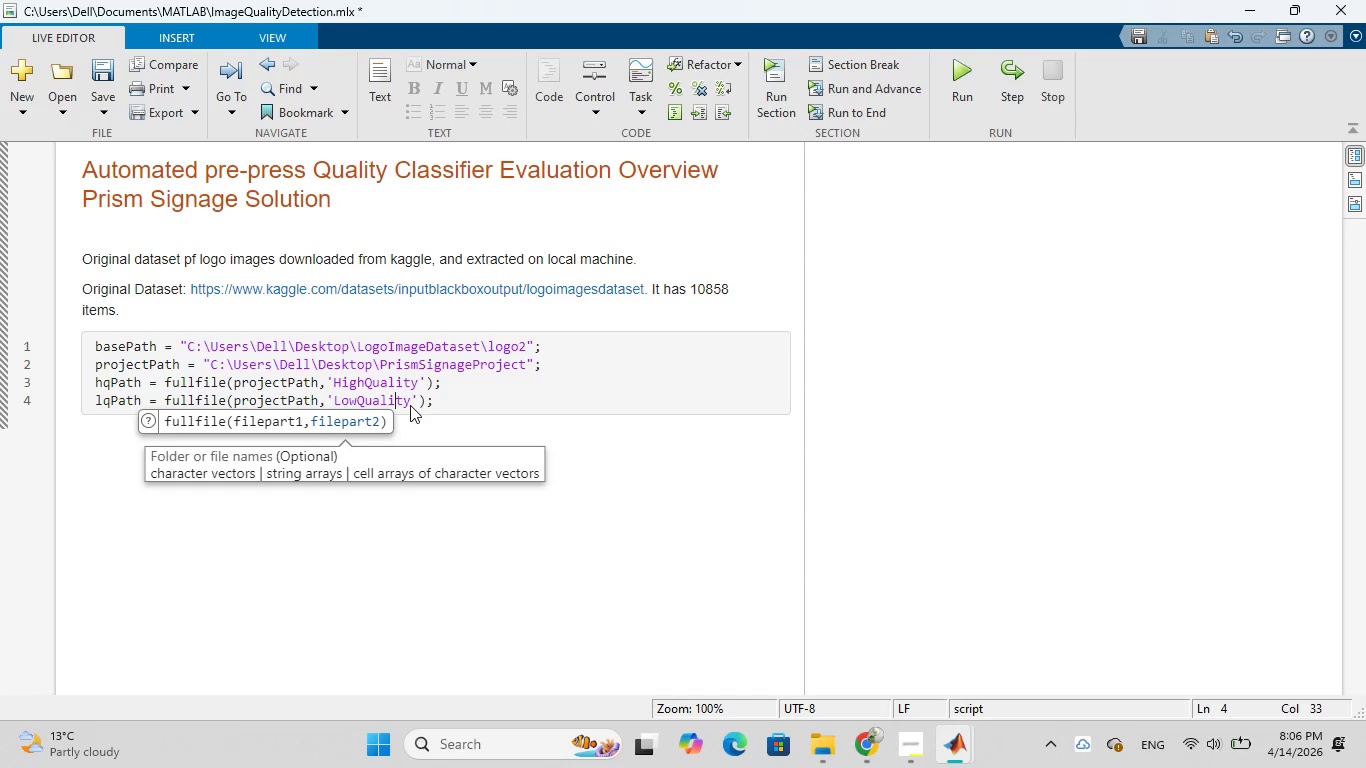 
key(ArrowRight)
 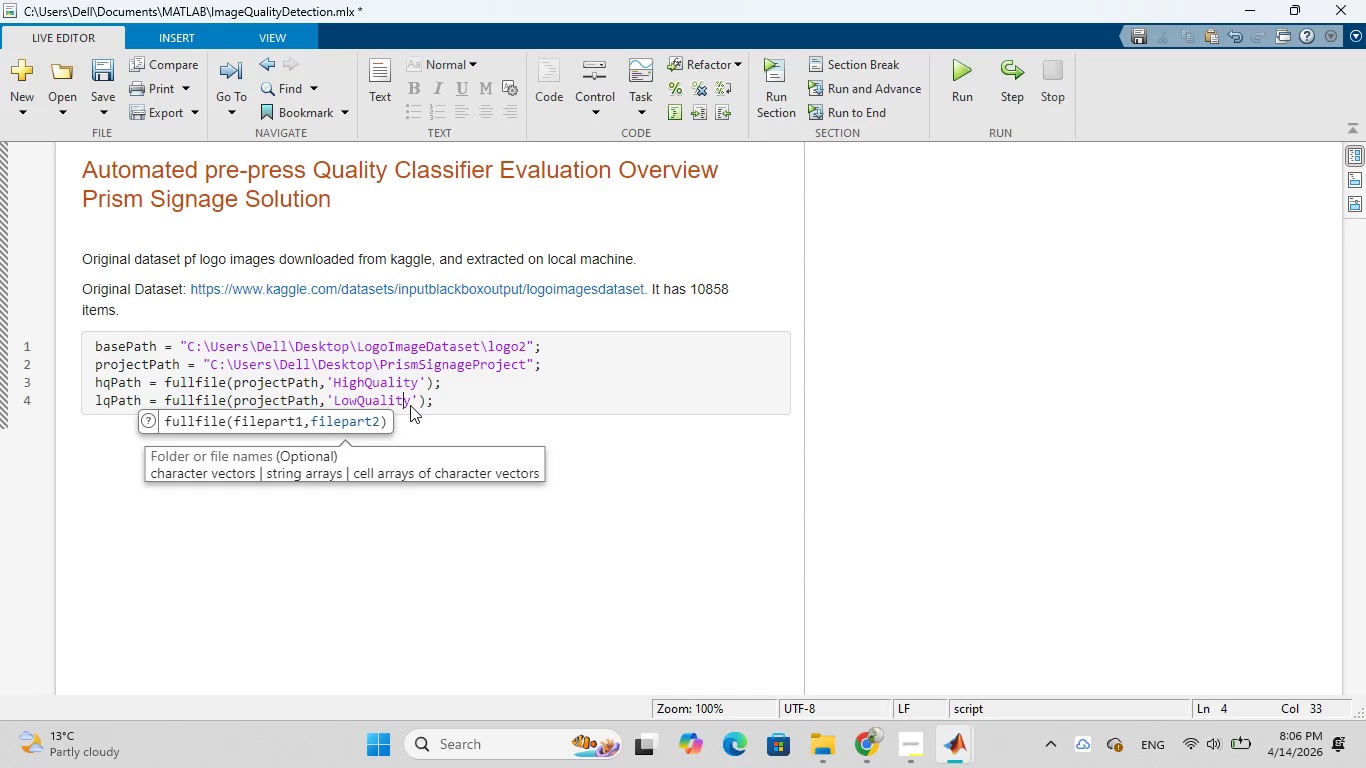 
key(ArrowRight)
 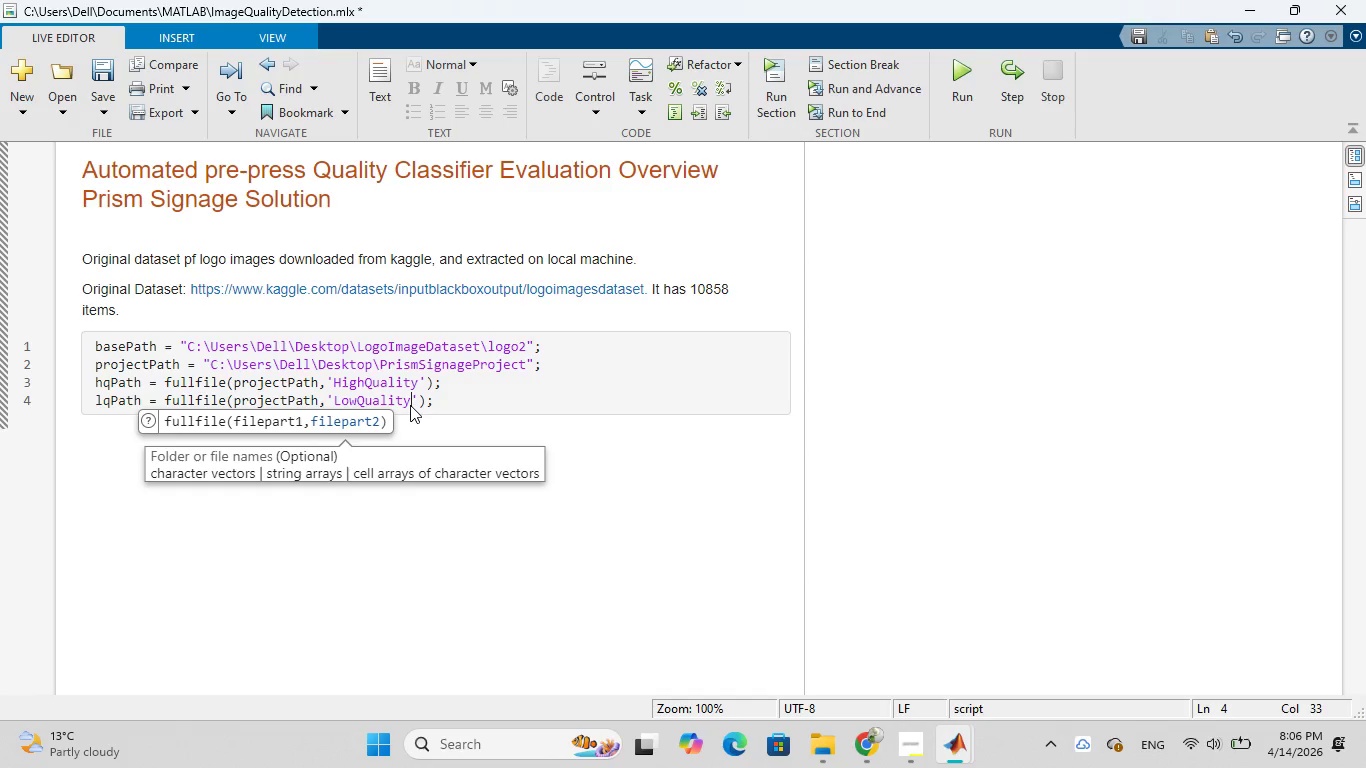 
key(ArrowRight)
 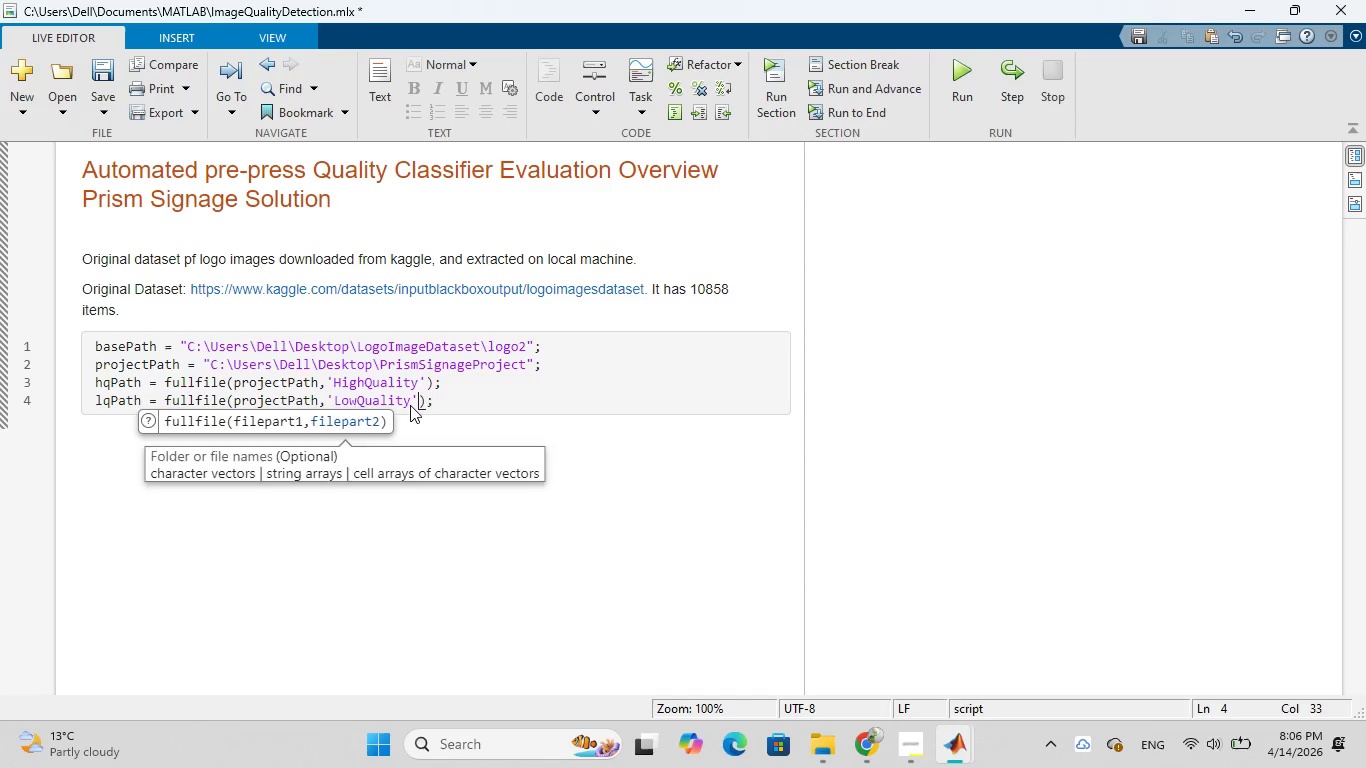 
key(ArrowRight)
 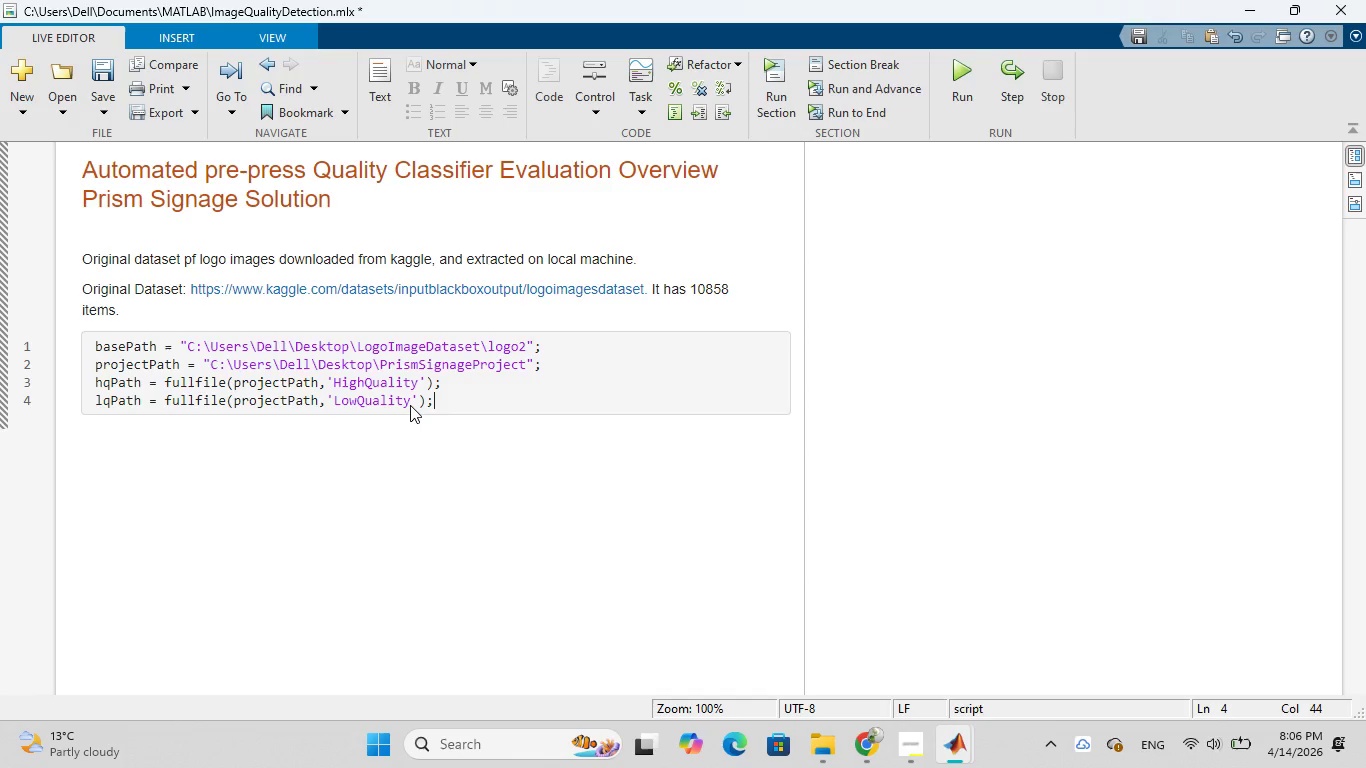 
key(ArrowRight)
 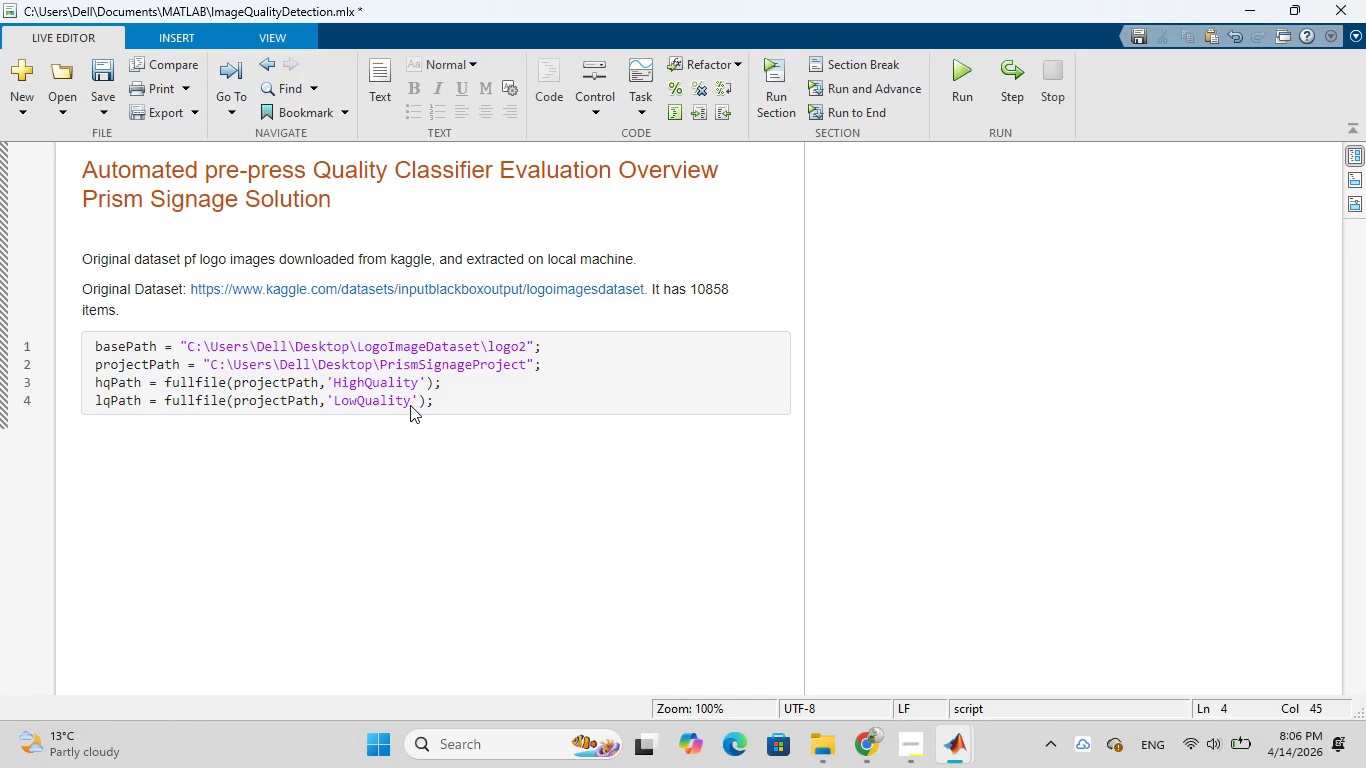 
key(Enter)
 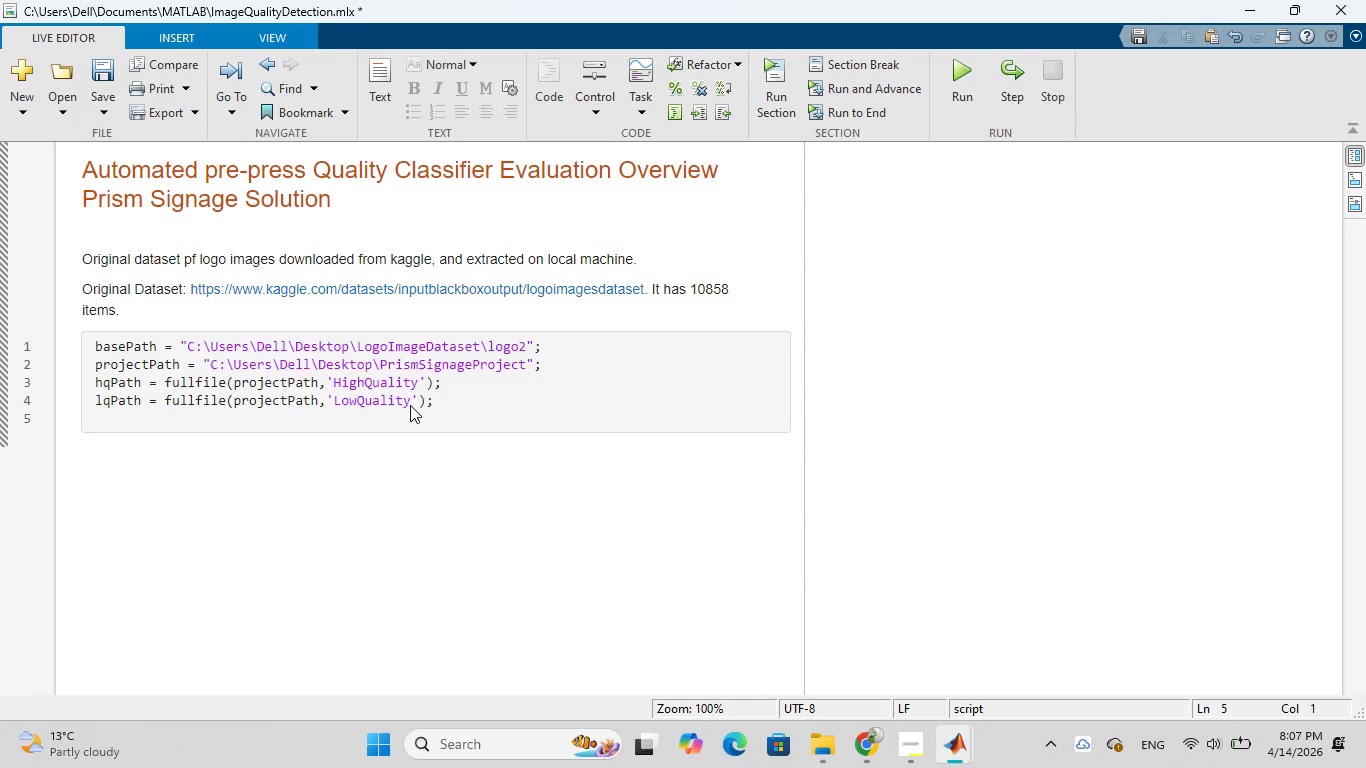 
wait(15.75)
 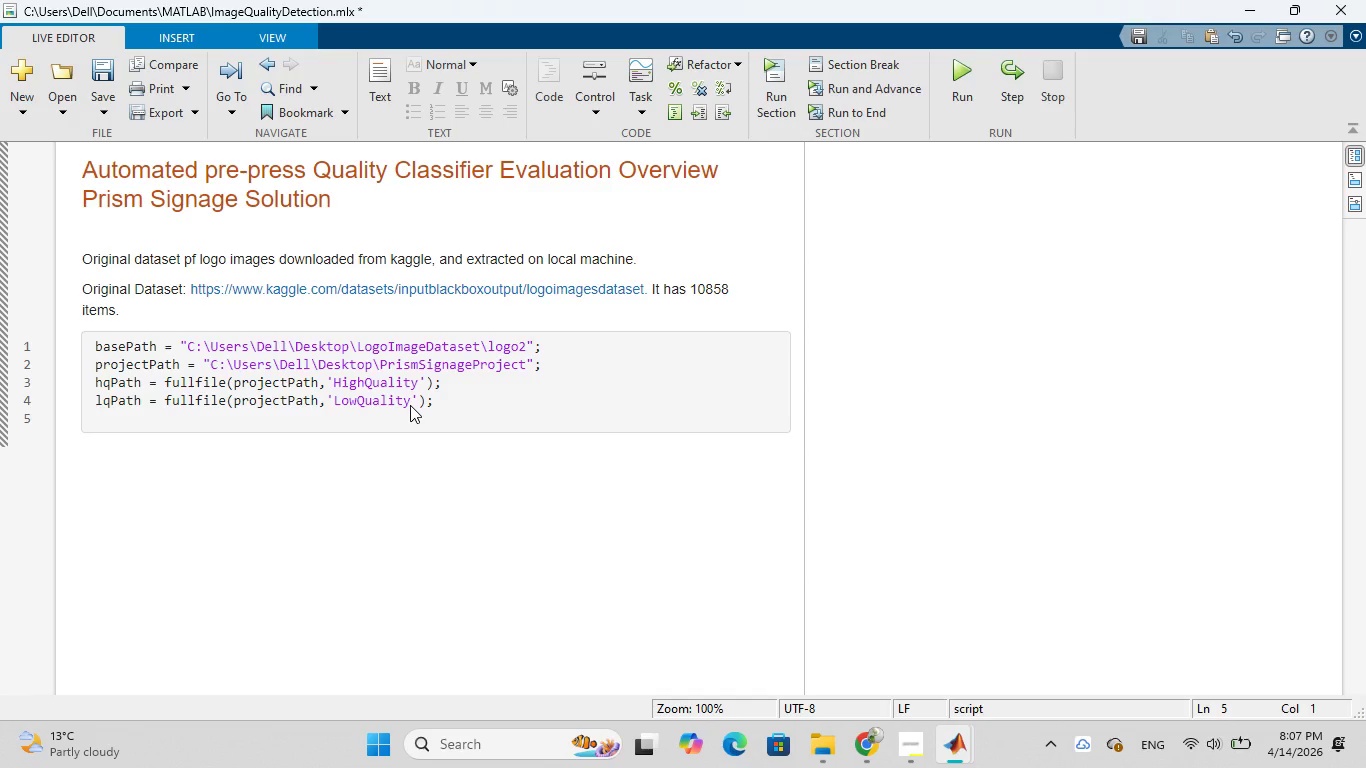 
left_click([96, 341])
 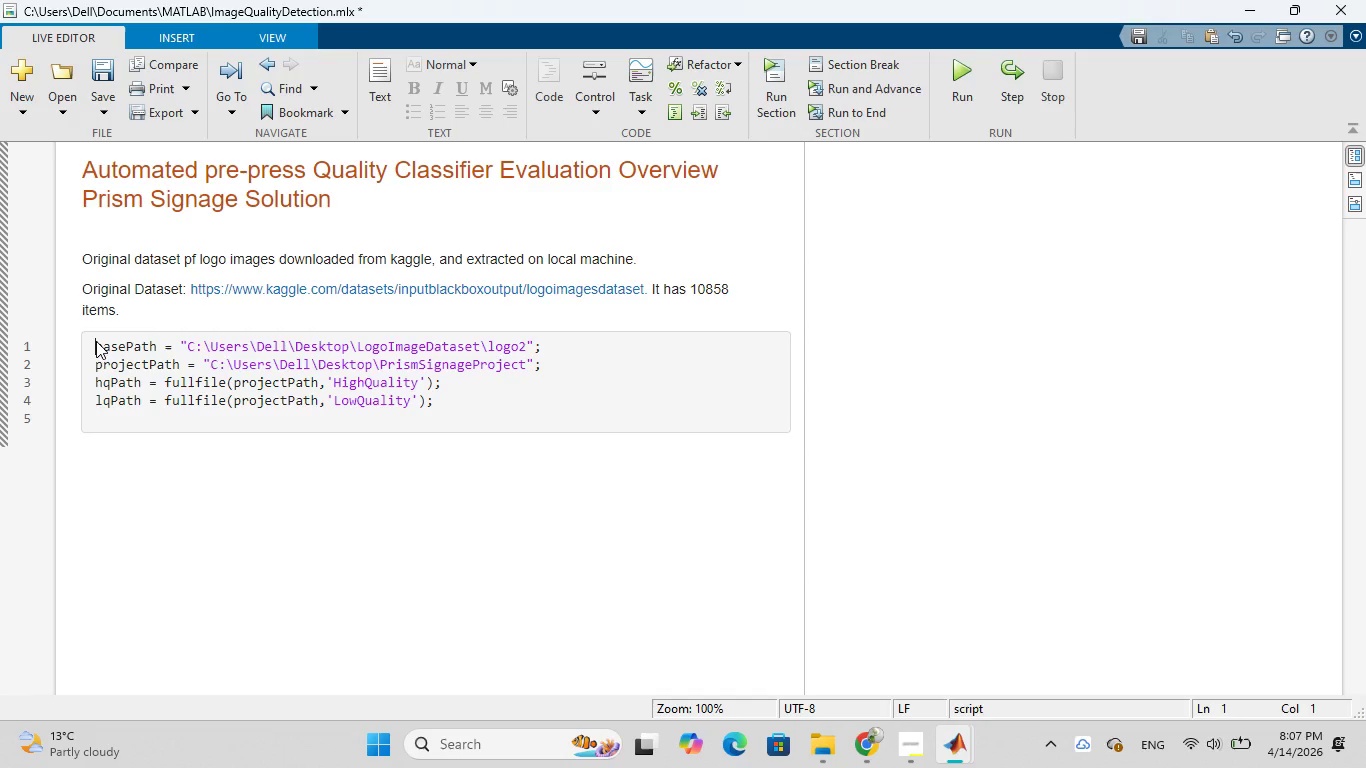 
key(Enter)
 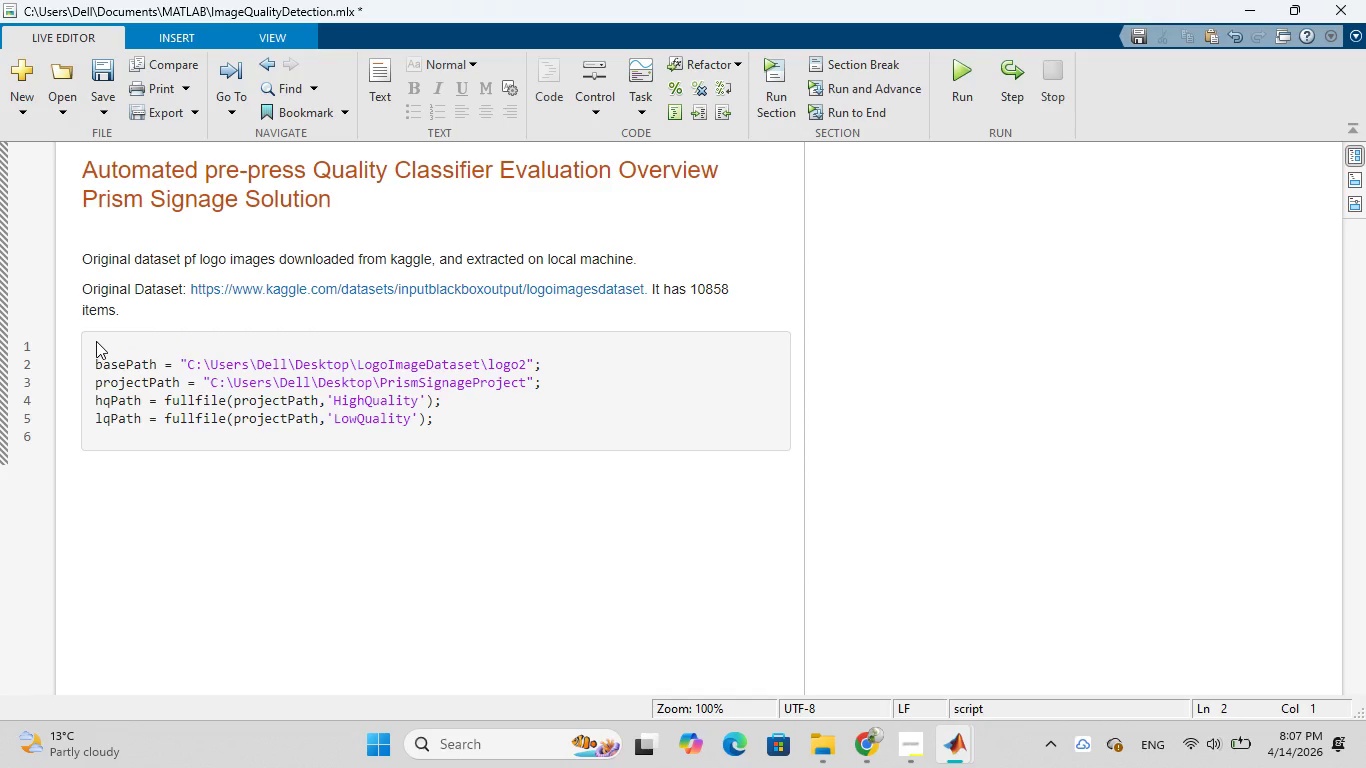 
key(ArrowUp)
 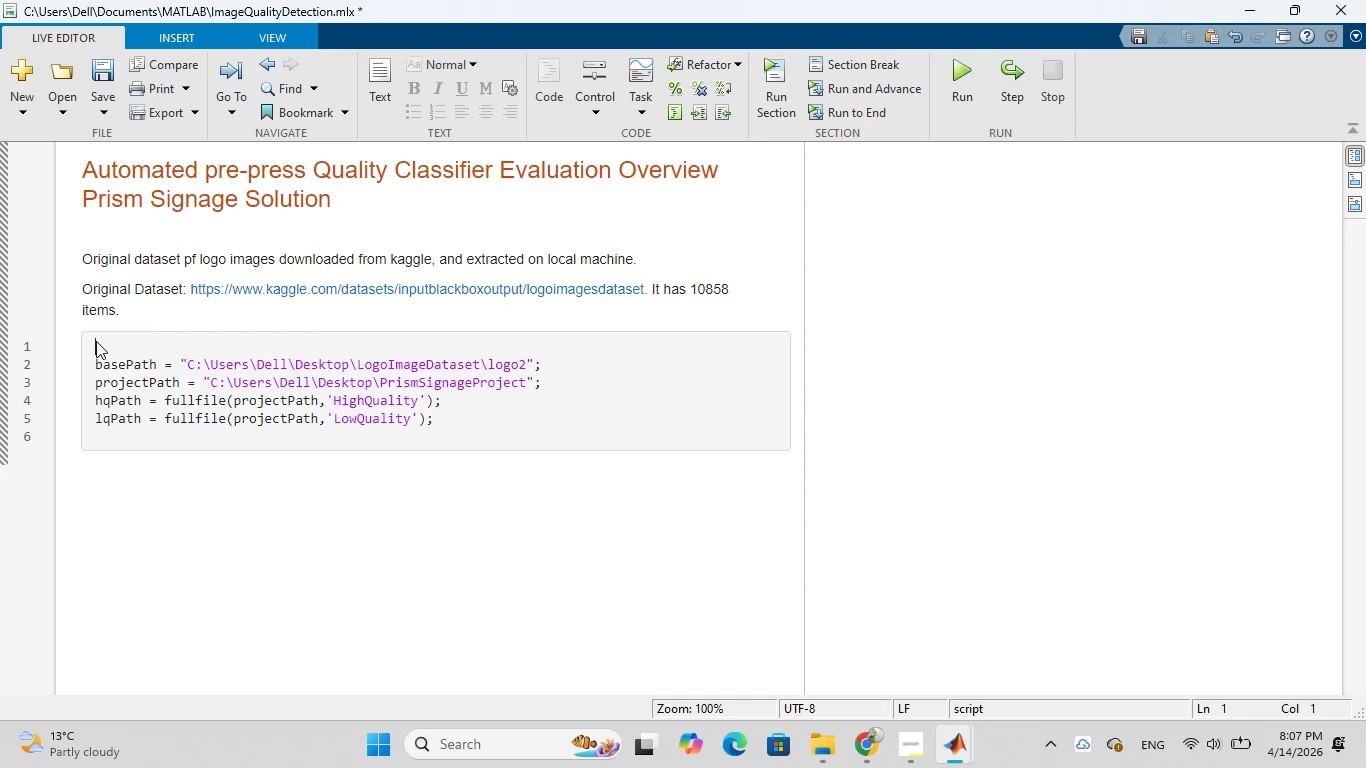 
key(Shift+5)
 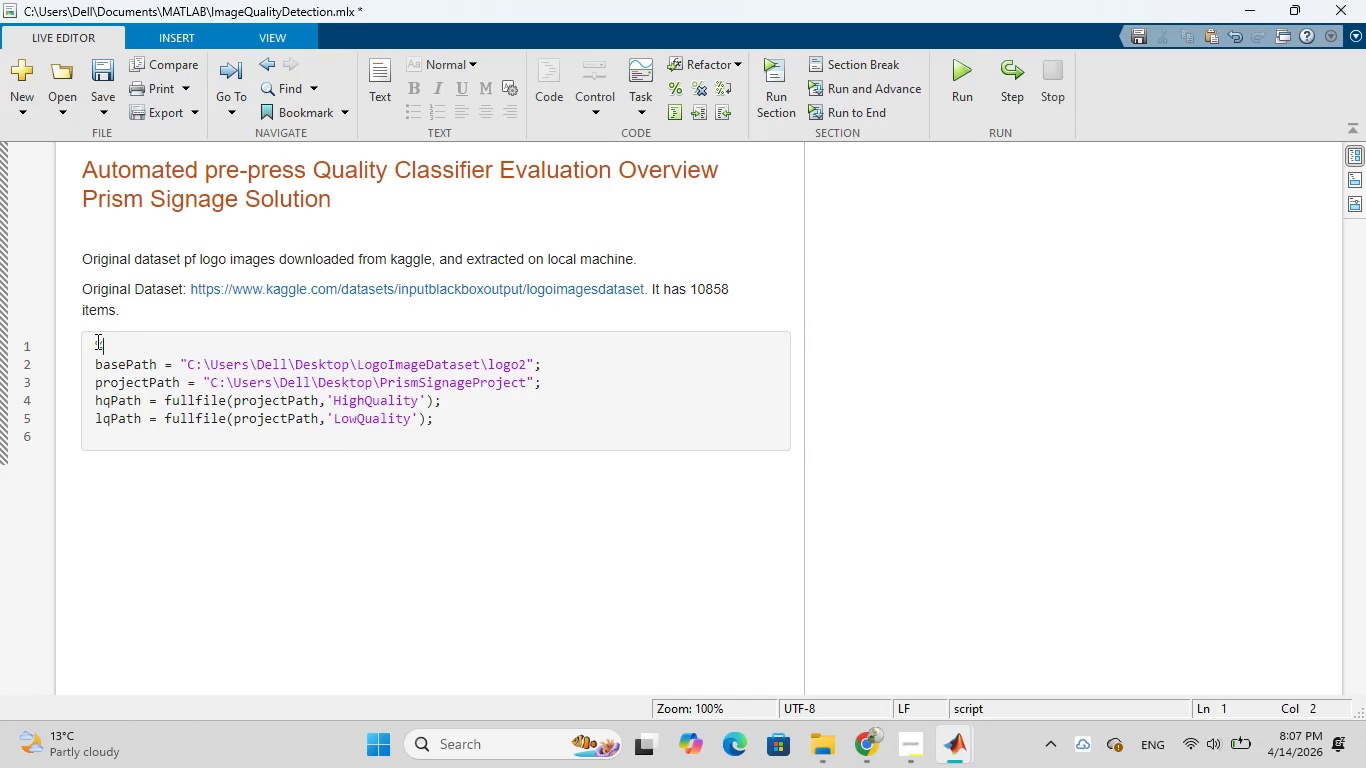 
wait(5.16)
 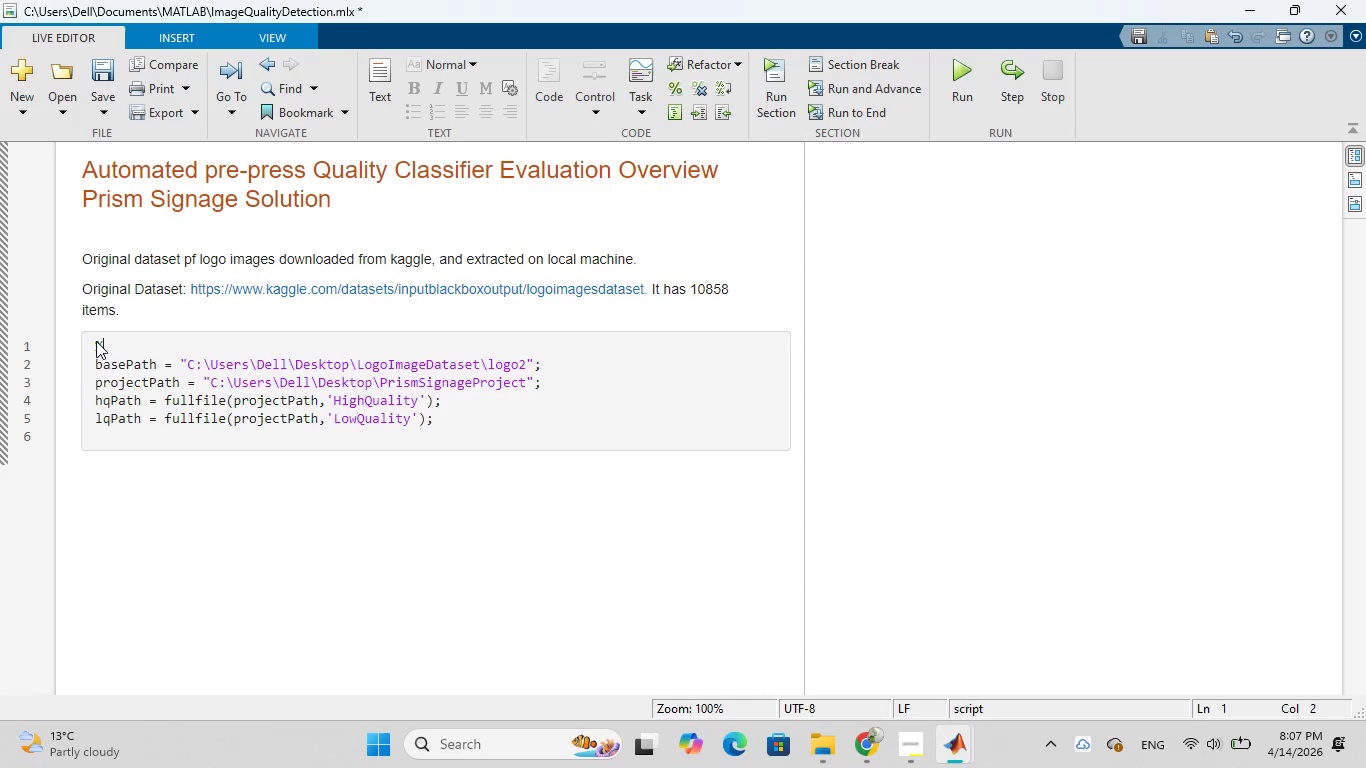 
type(preparing data )
 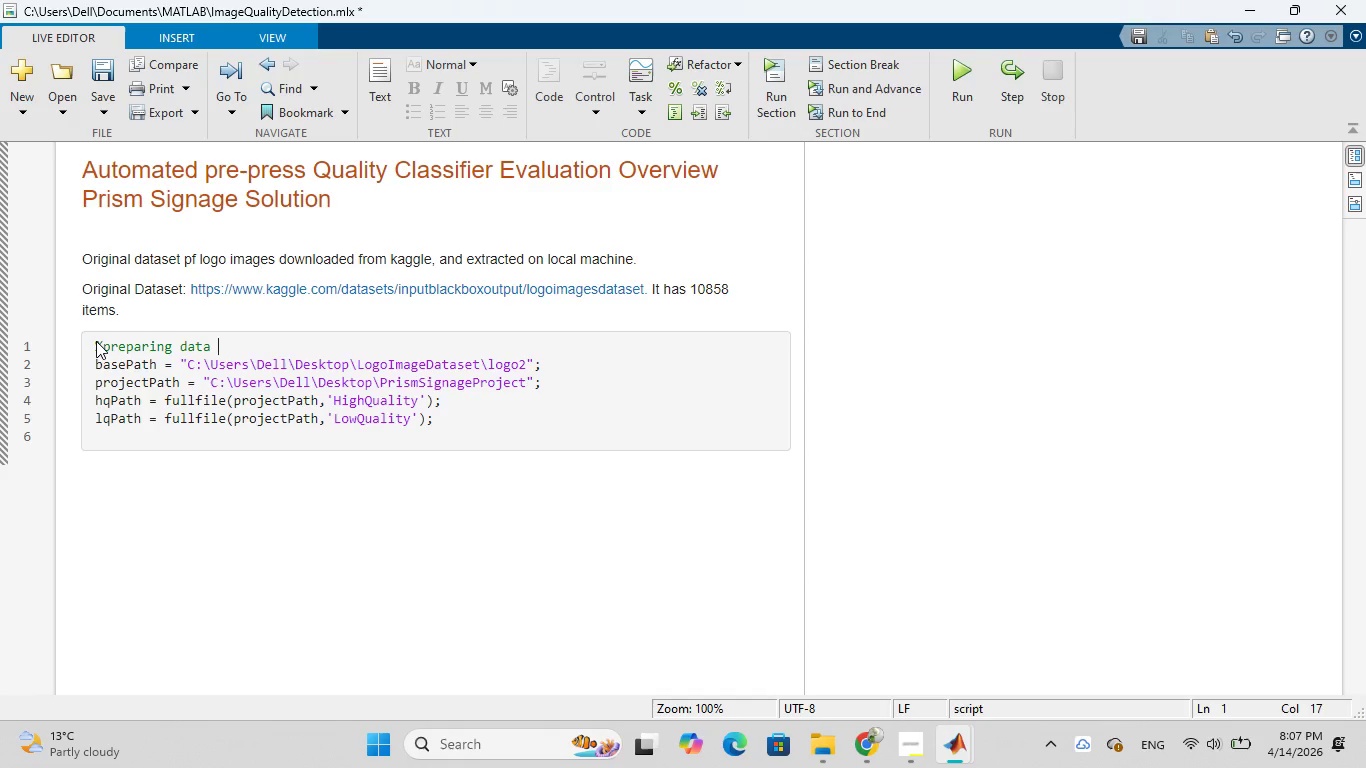 
type(of high and low quality images. Taking suse)
key(Backspace)
key(Backspace)
type(bt of th)
key(Backspace)
key(Backspace)
type(data from the orifi)
key(Backspace)
key(Backspace)
type(ginal dataset)
 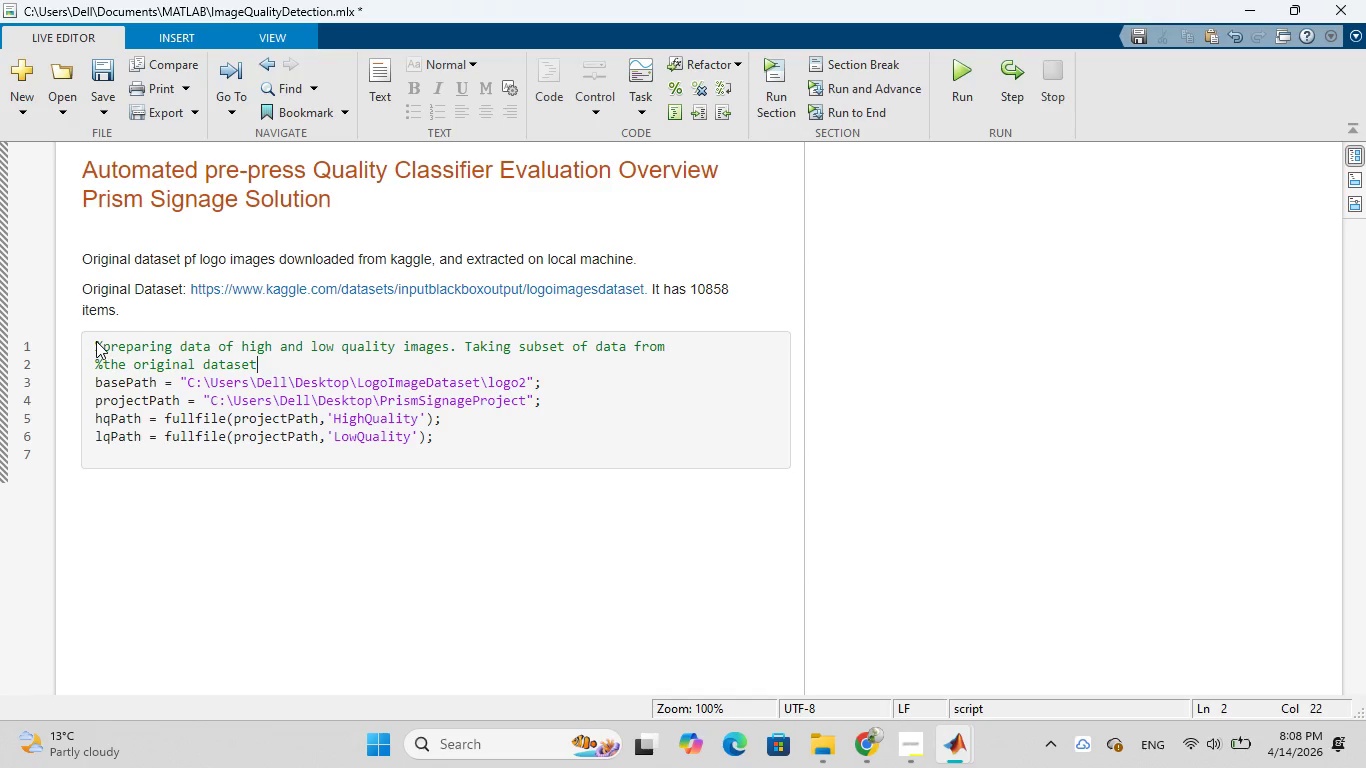 
wait(5.14)
 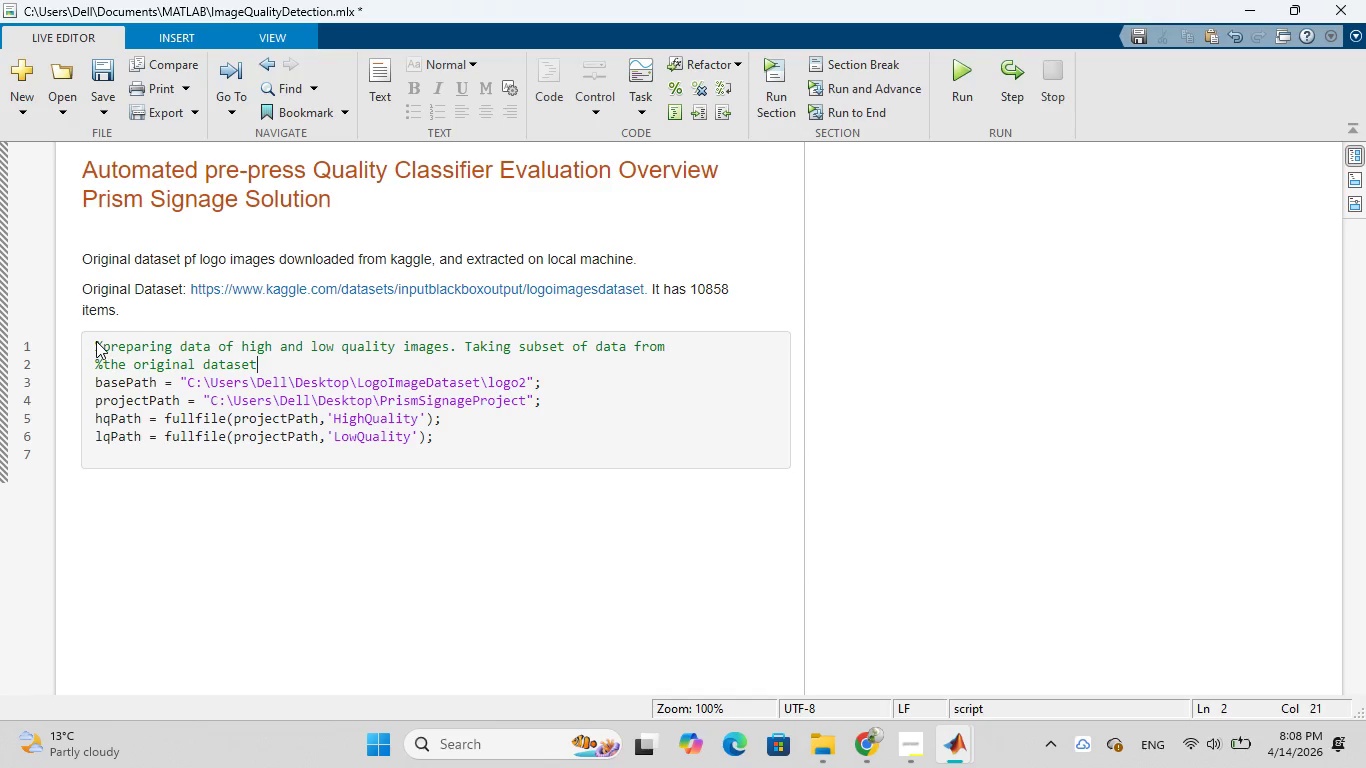 
left_click([448, 348])
 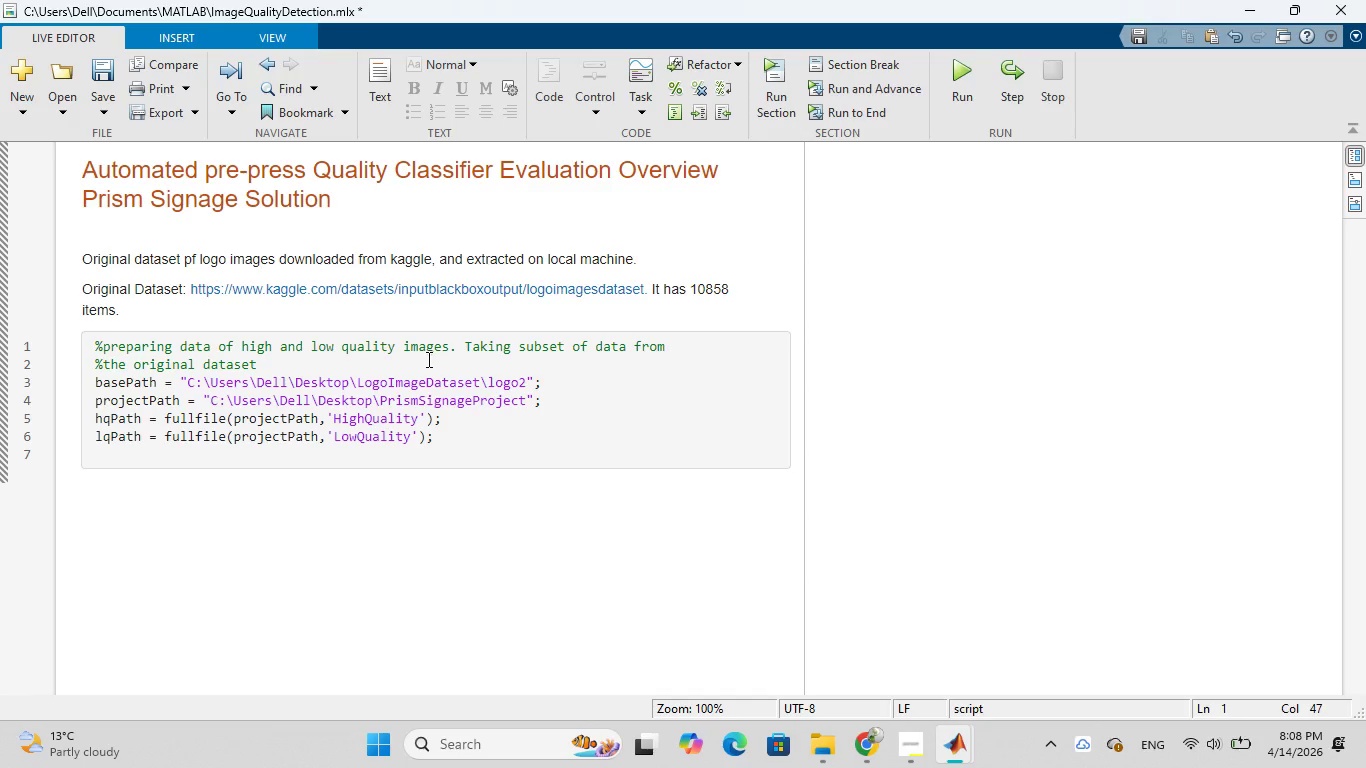 
type(())
 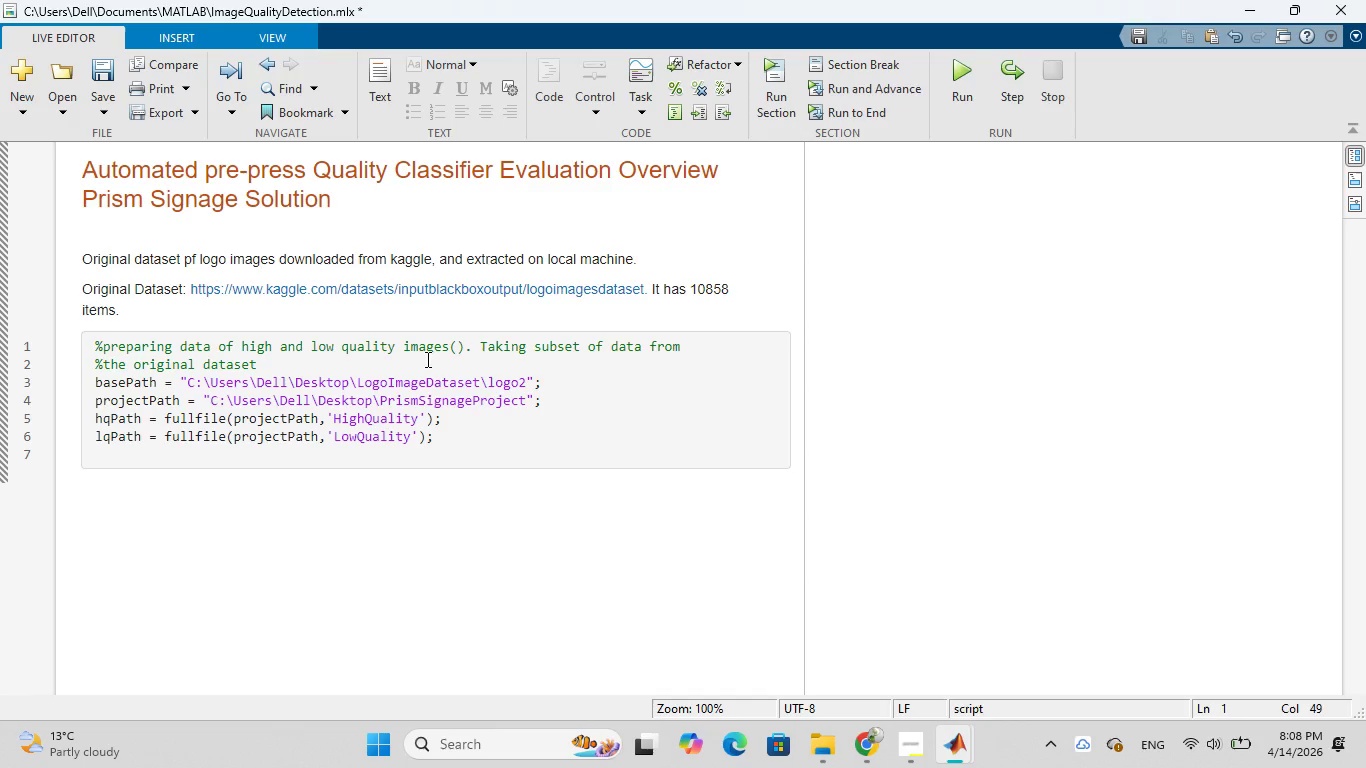 
key(ArrowLeft)
 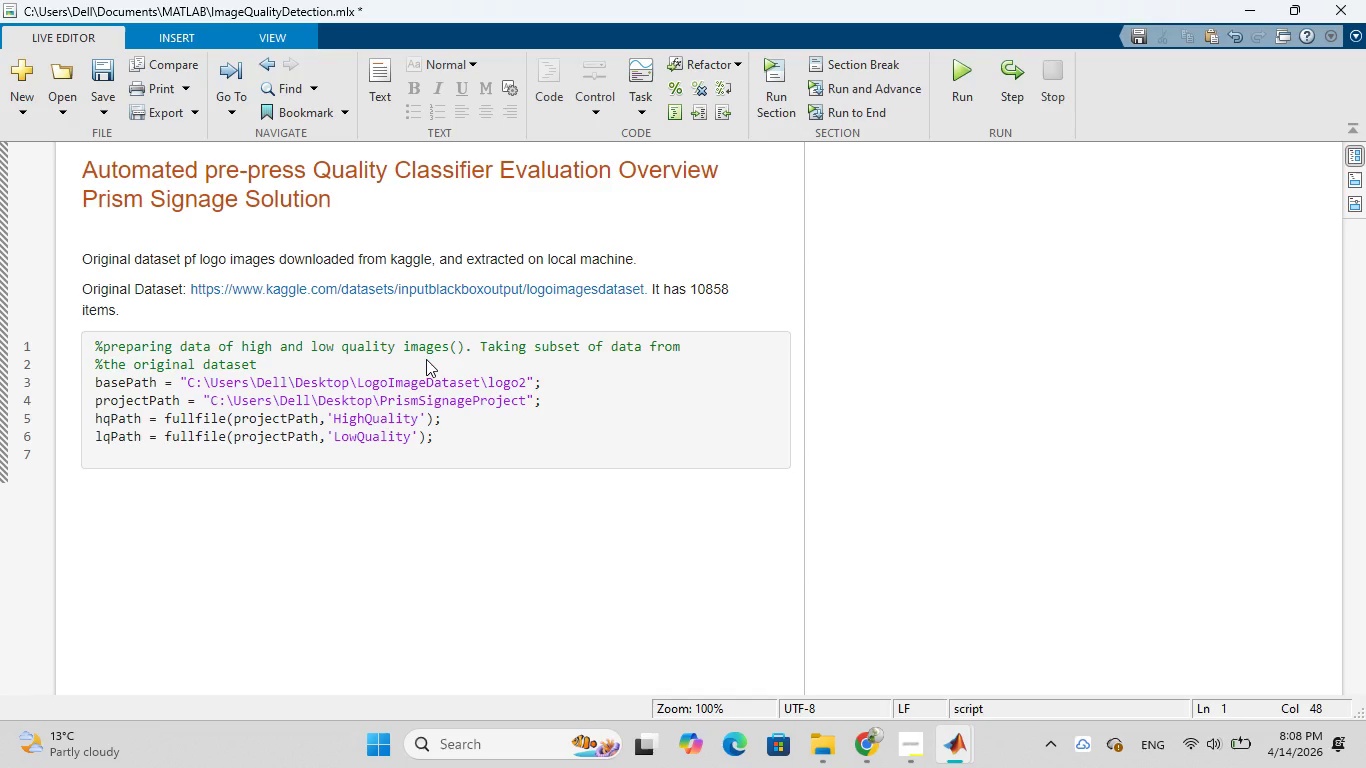 
type(degrading the high quality image)
 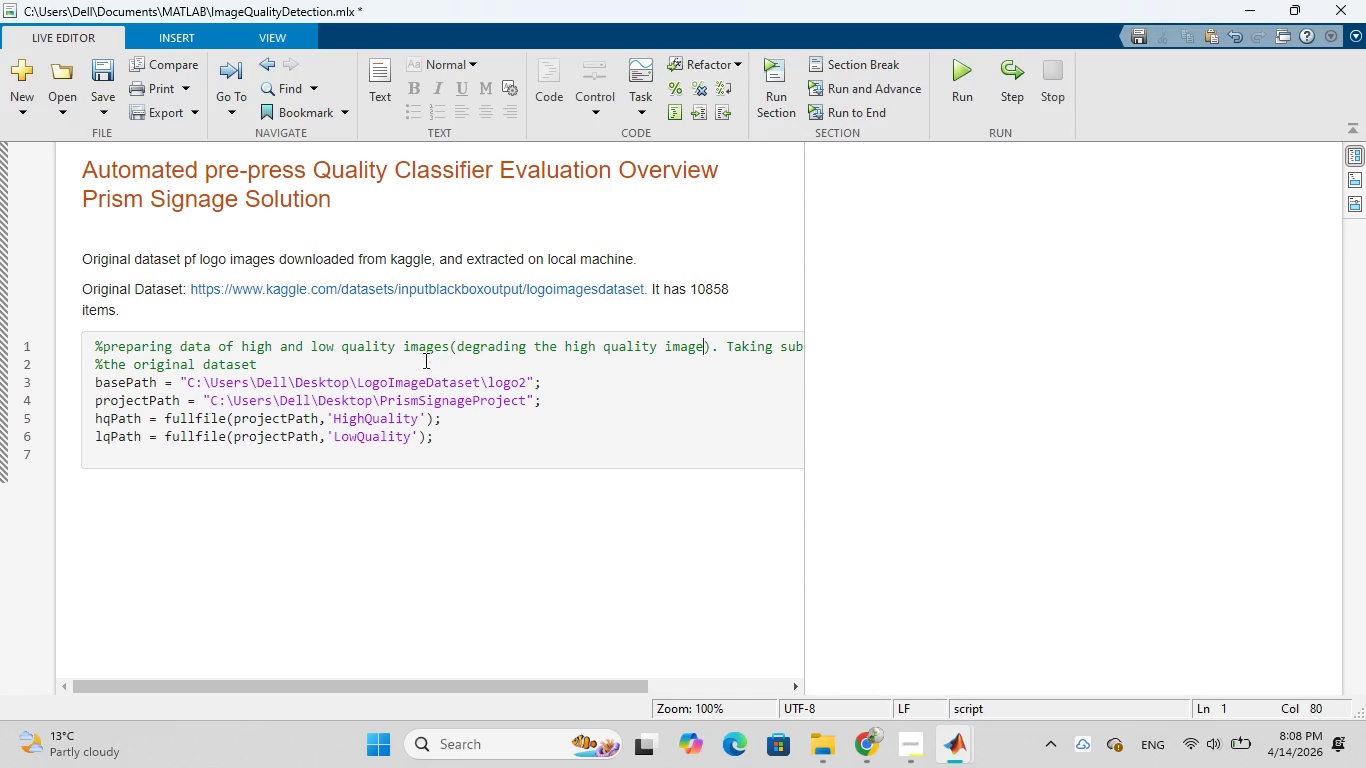 
left_click([436, 434])
 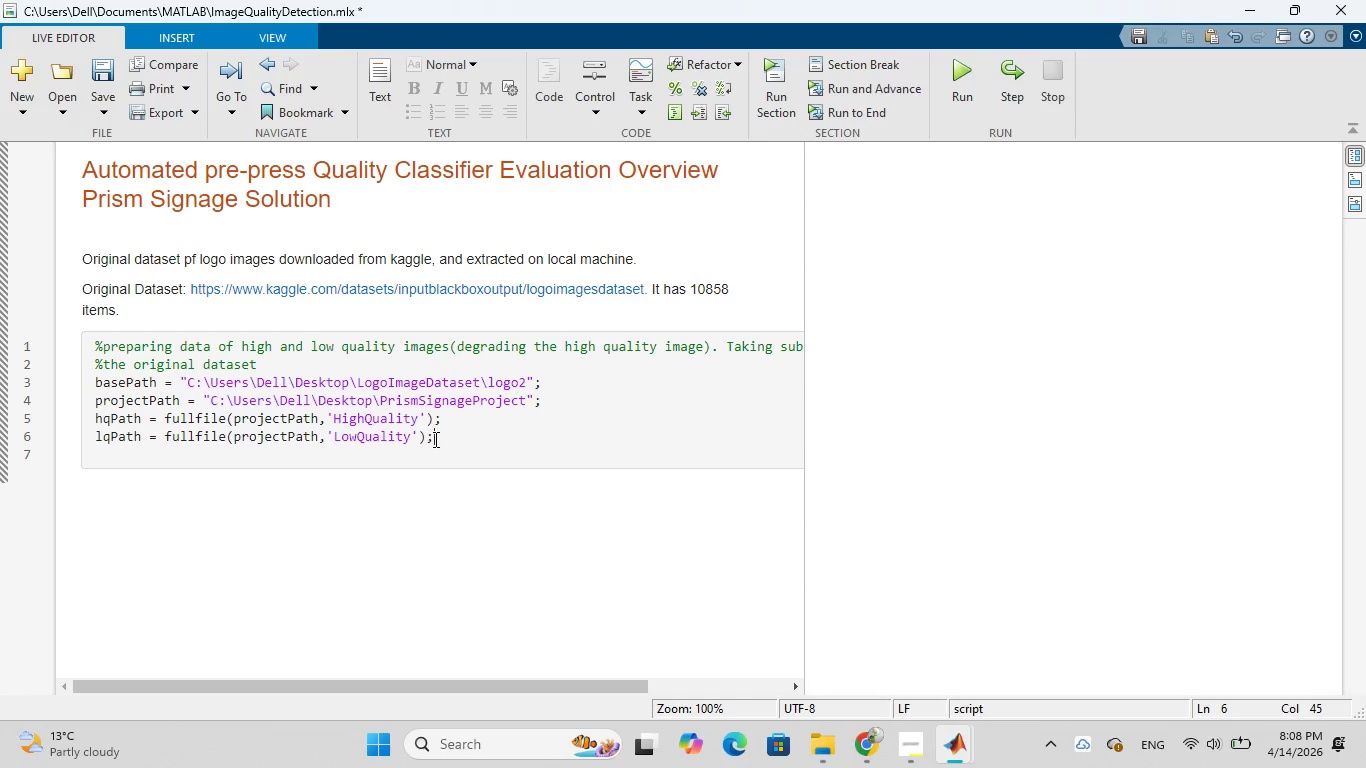 
key(Enter)
 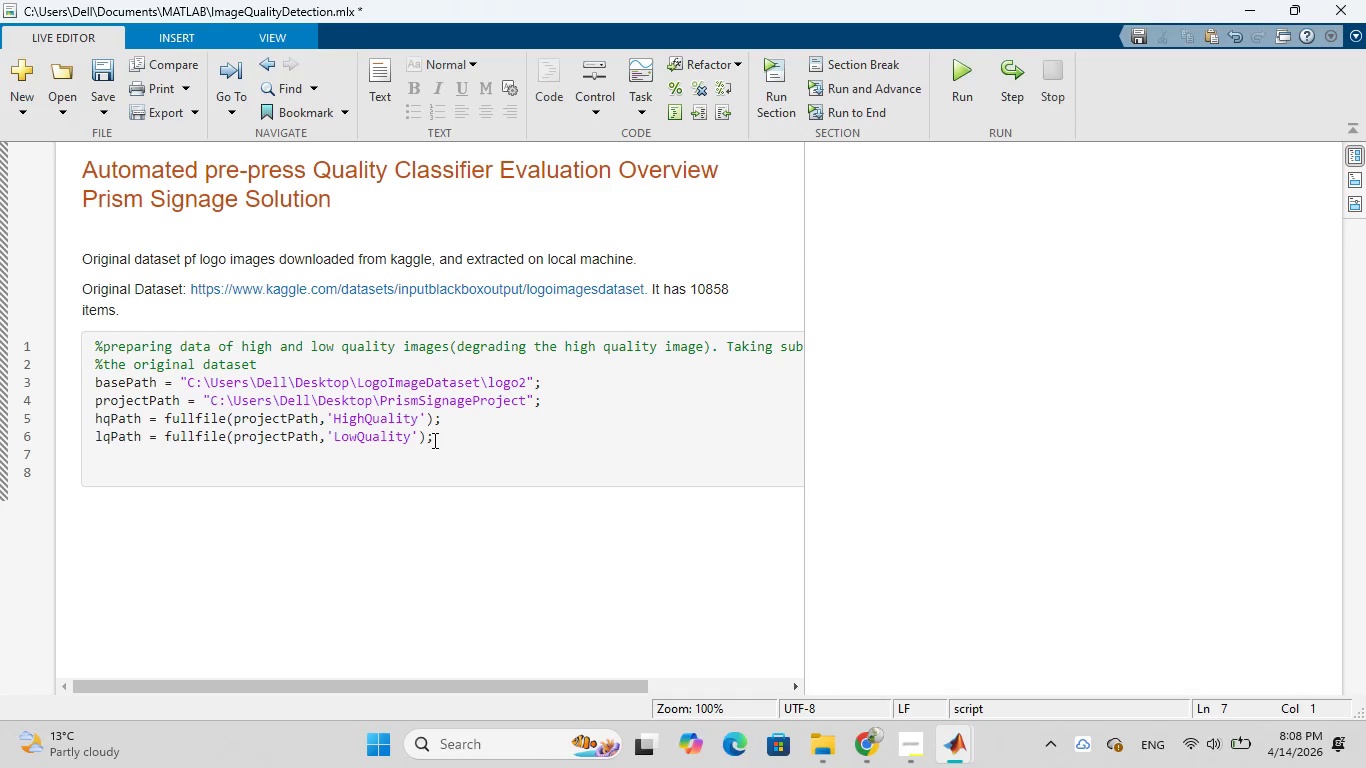 
key(Enter)
 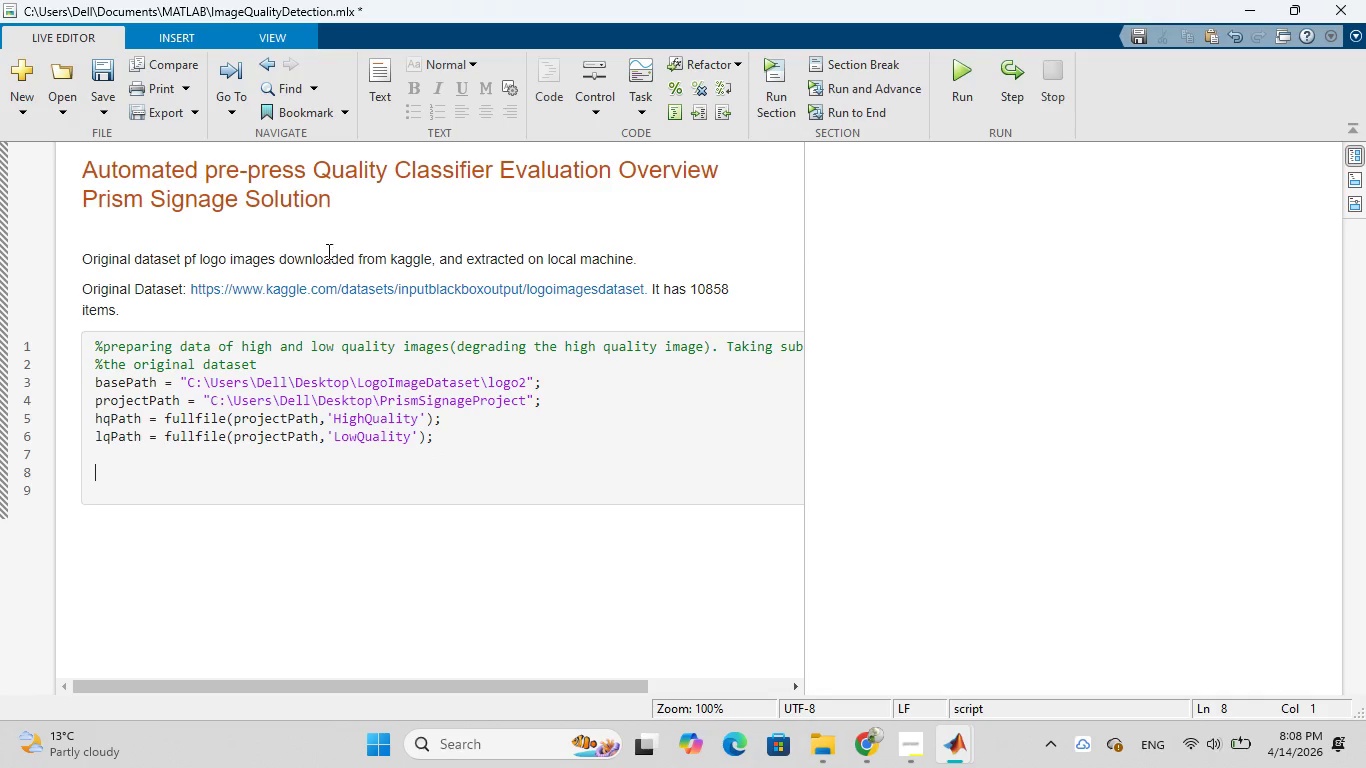 
wait(7.22)
 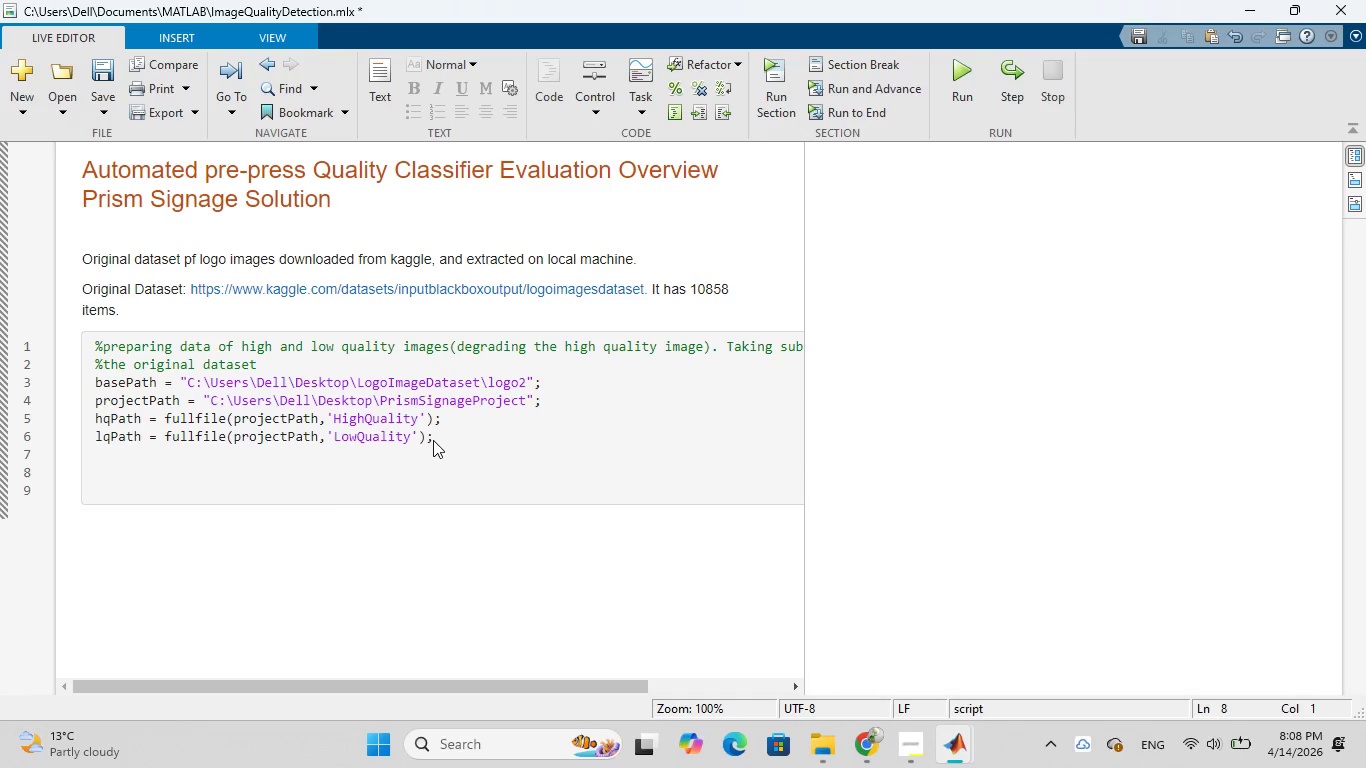 
left_click([716, 348])
 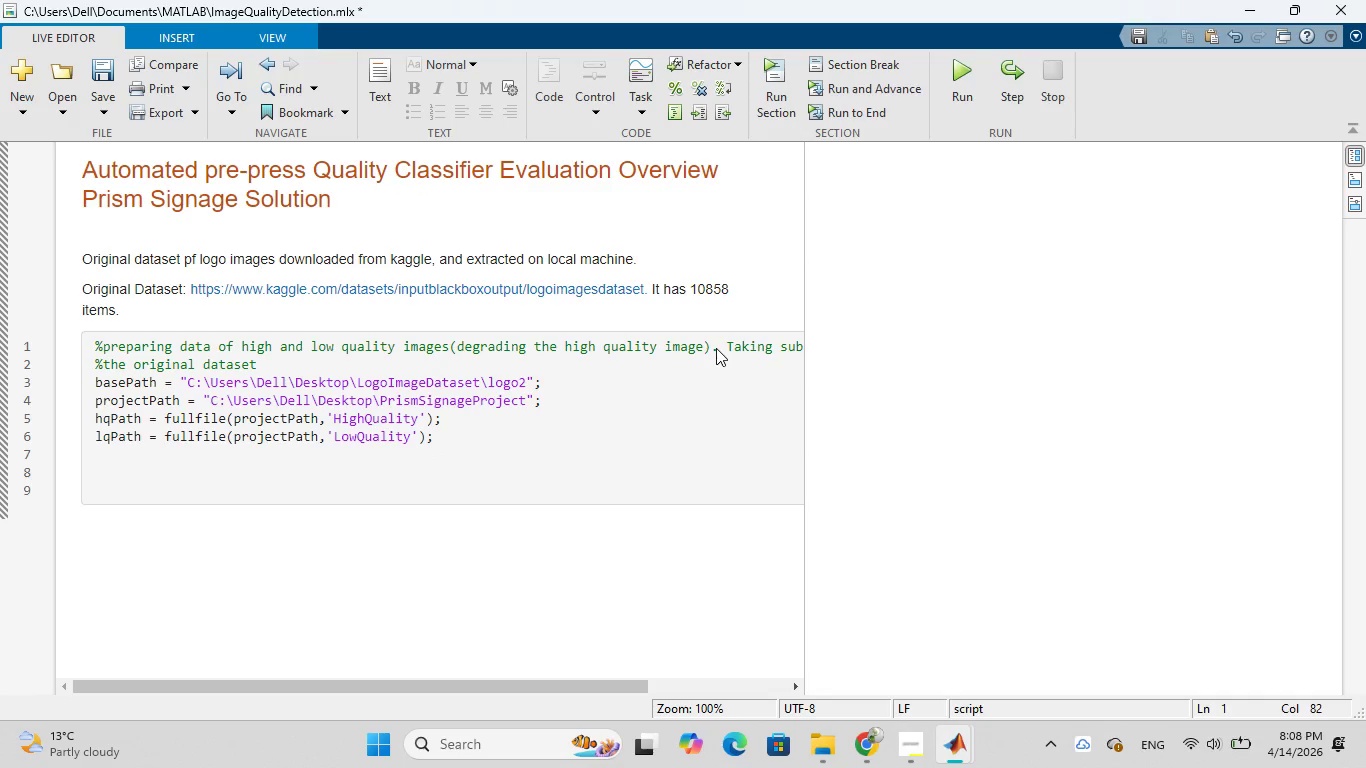 
key(Enter)
 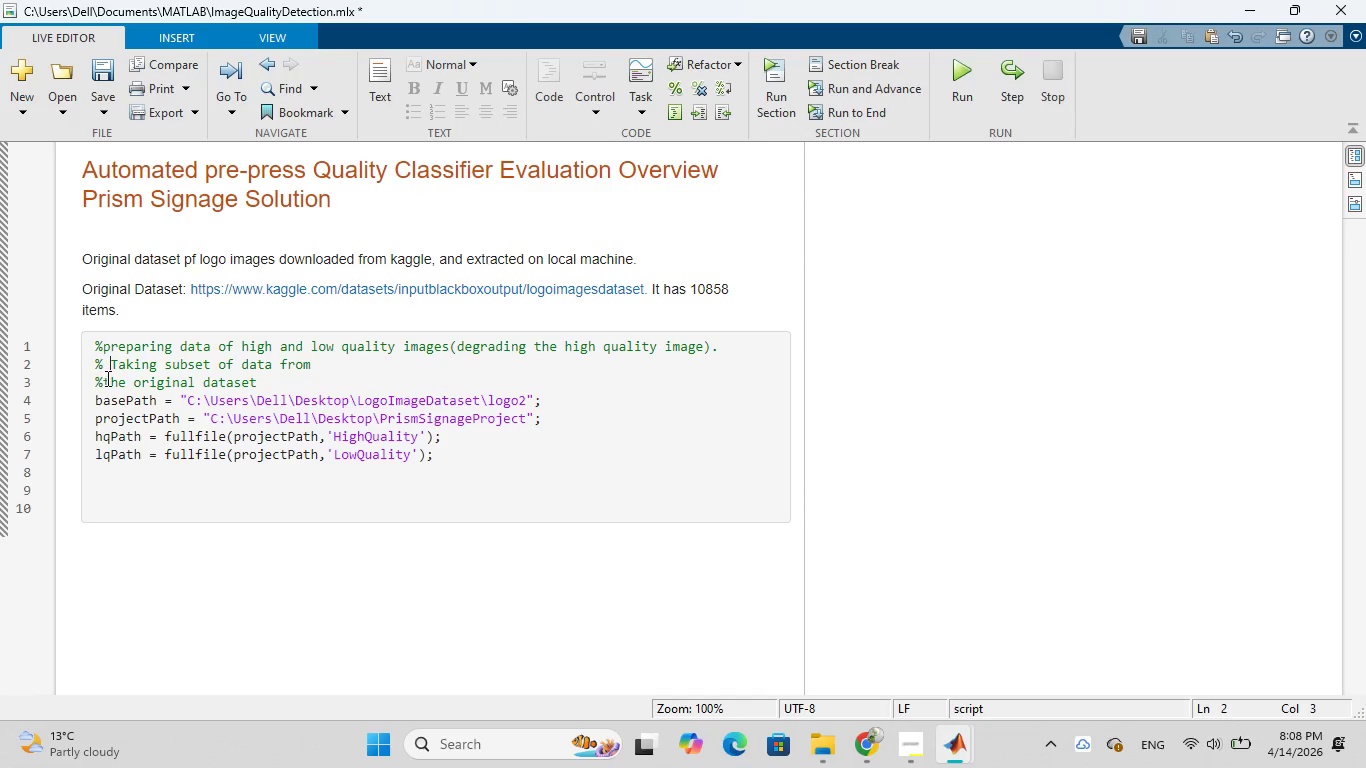 
left_click_drag(start_coordinate=[104, 384], to_coordinate=[265, 380])
 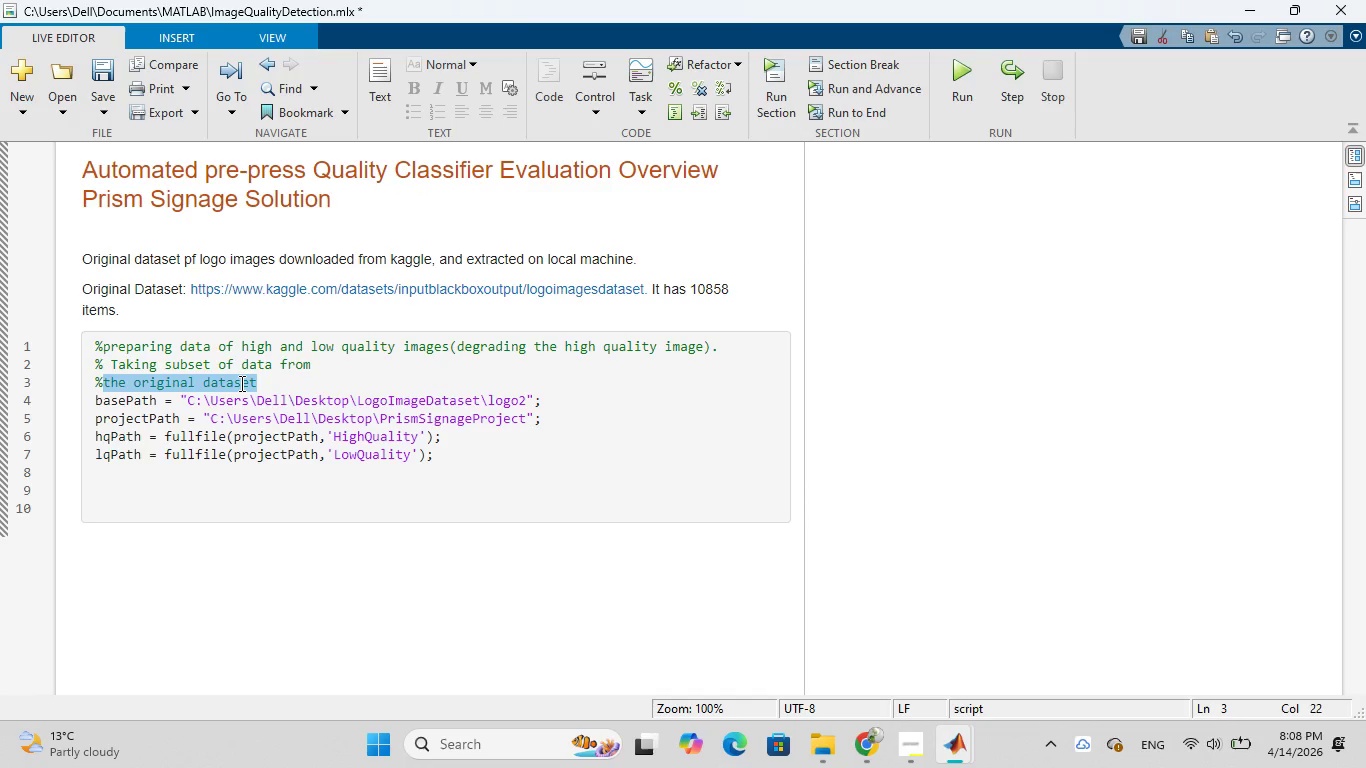 
right_click([240, 383])
 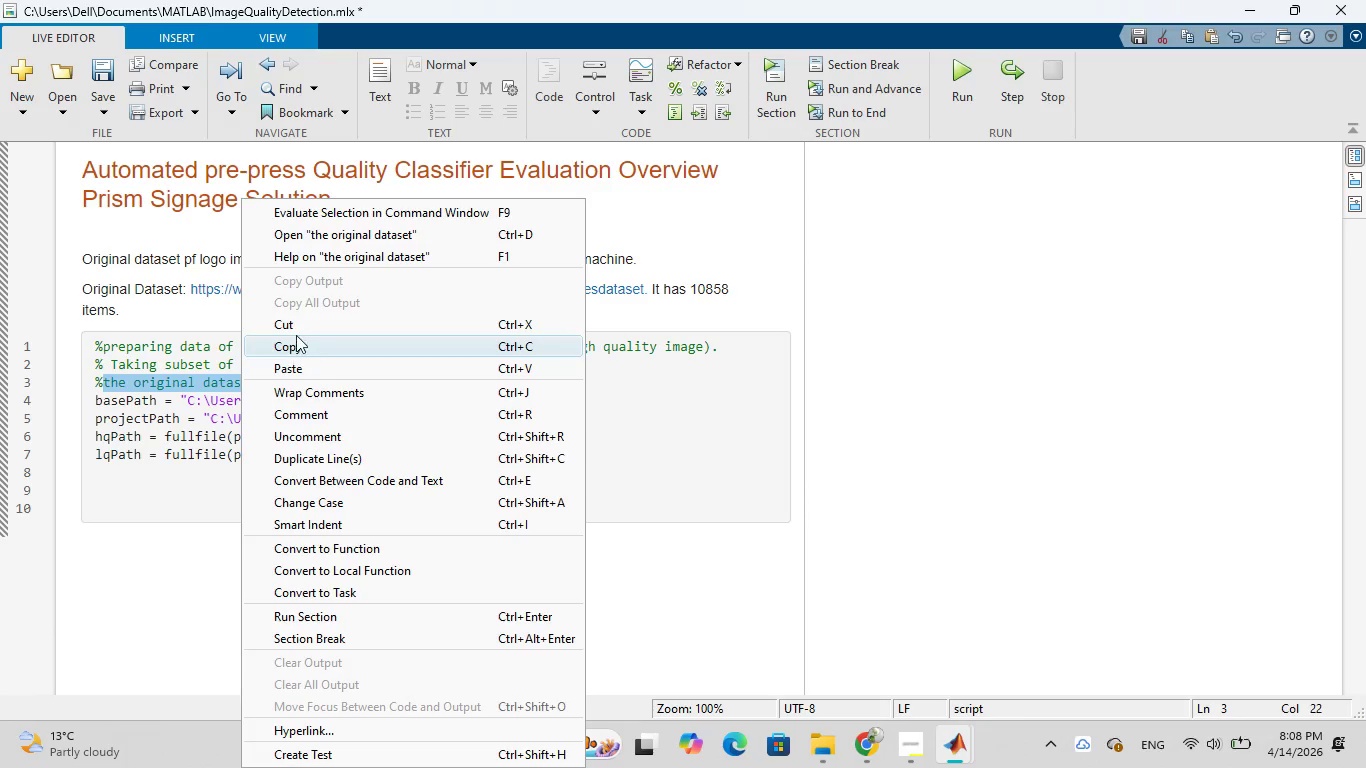 
left_click([298, 327])
 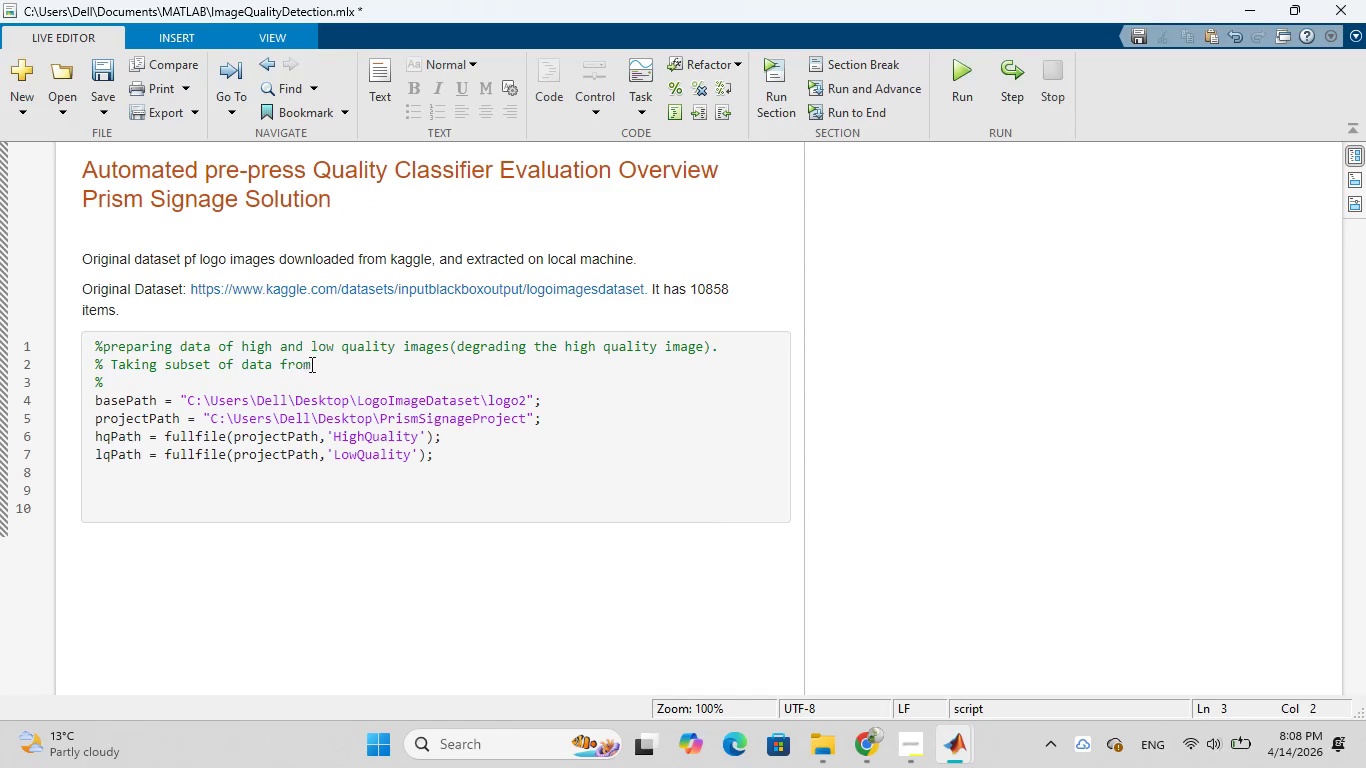 
left_click([319, 364])
 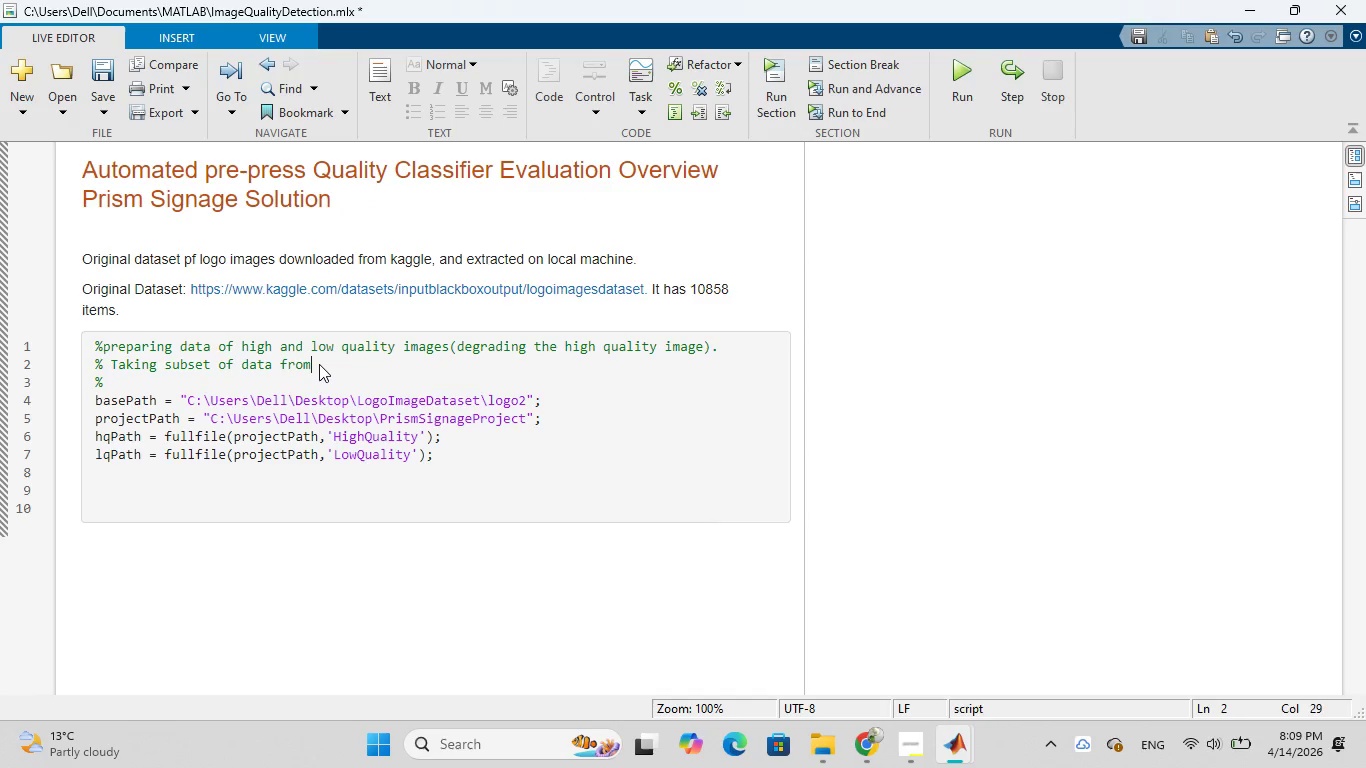 
key(Space)
 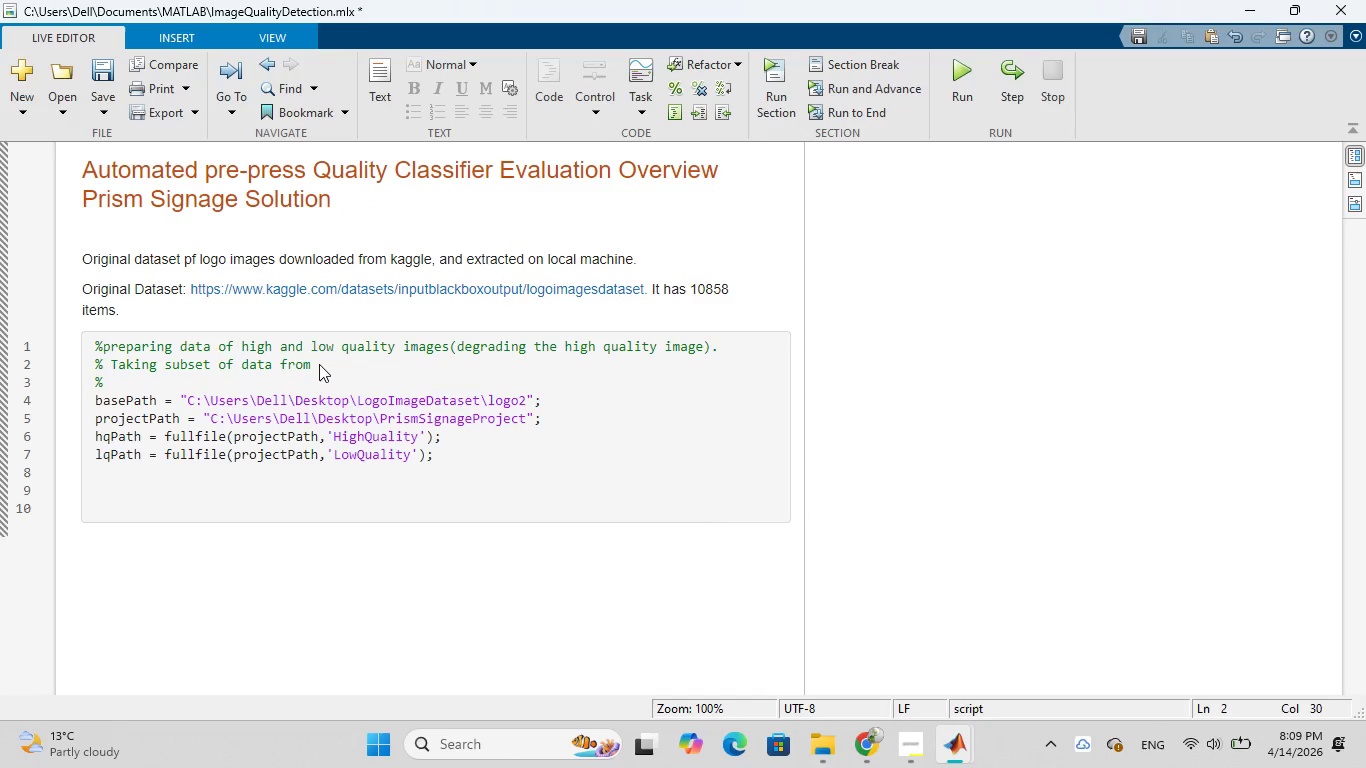 
key(Control+V)
 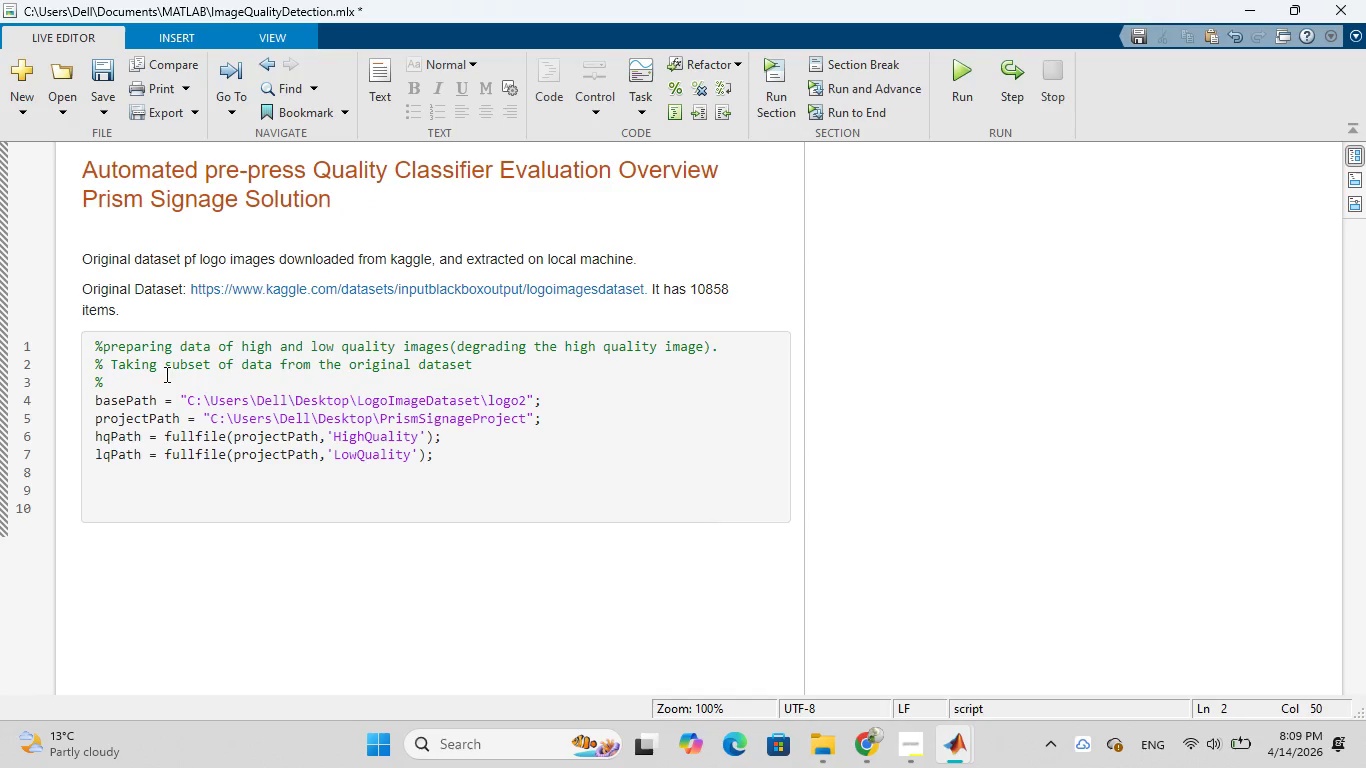 
left_click([153, 380])
 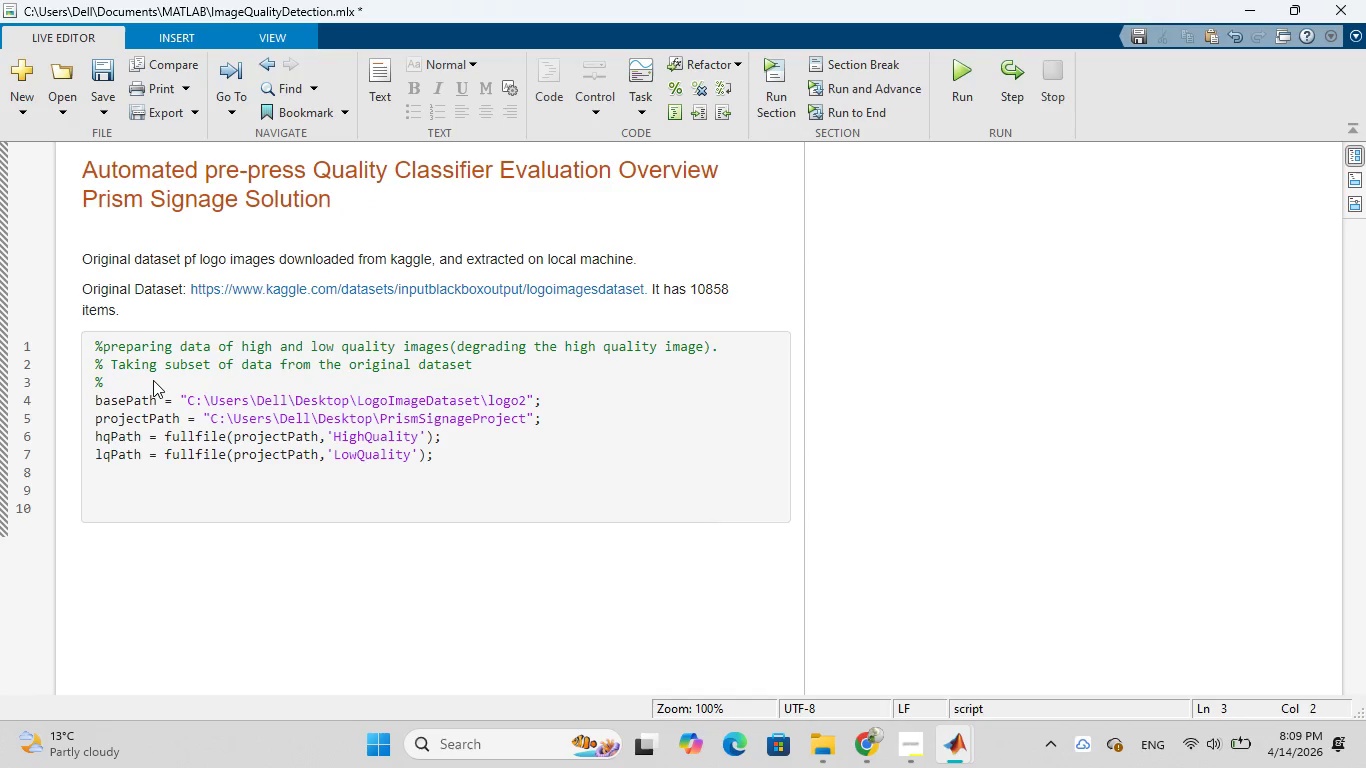 
key(Backspace)
 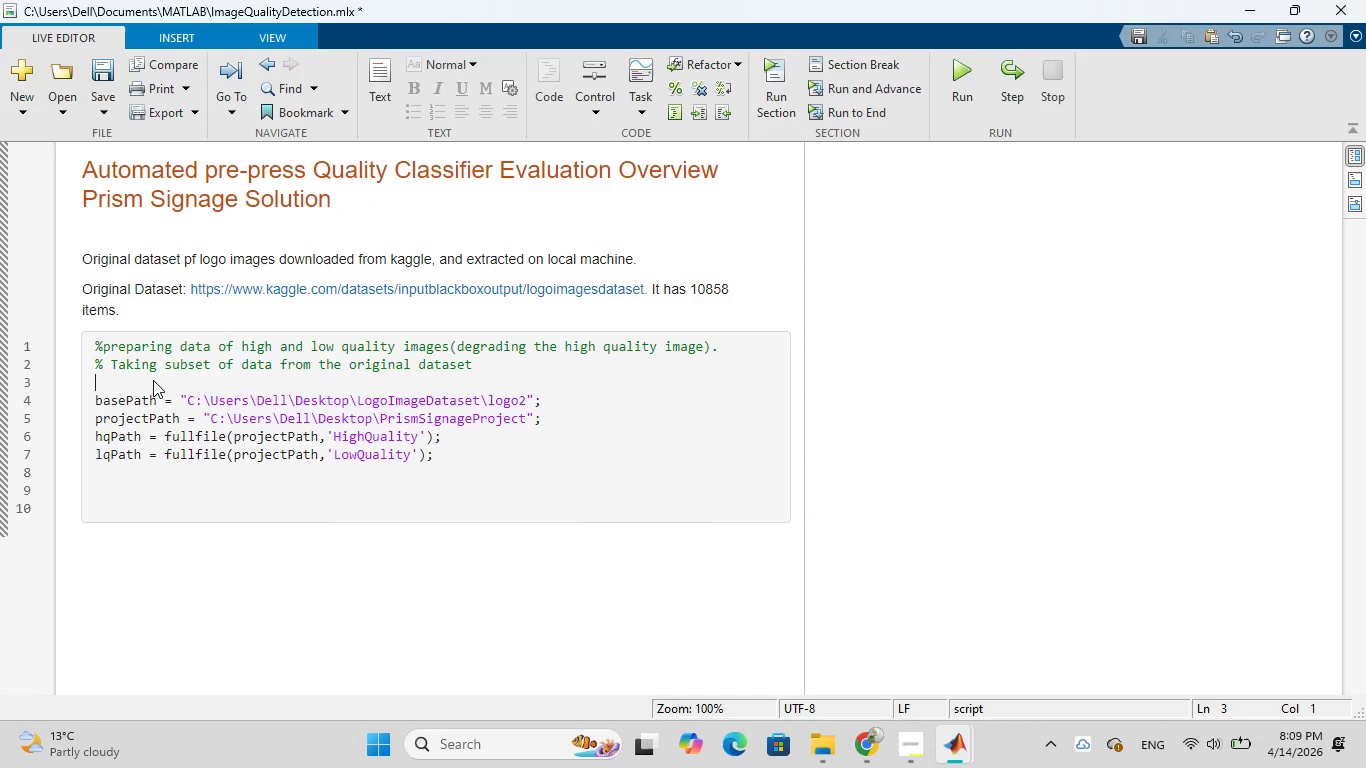 
key(Backspace)
 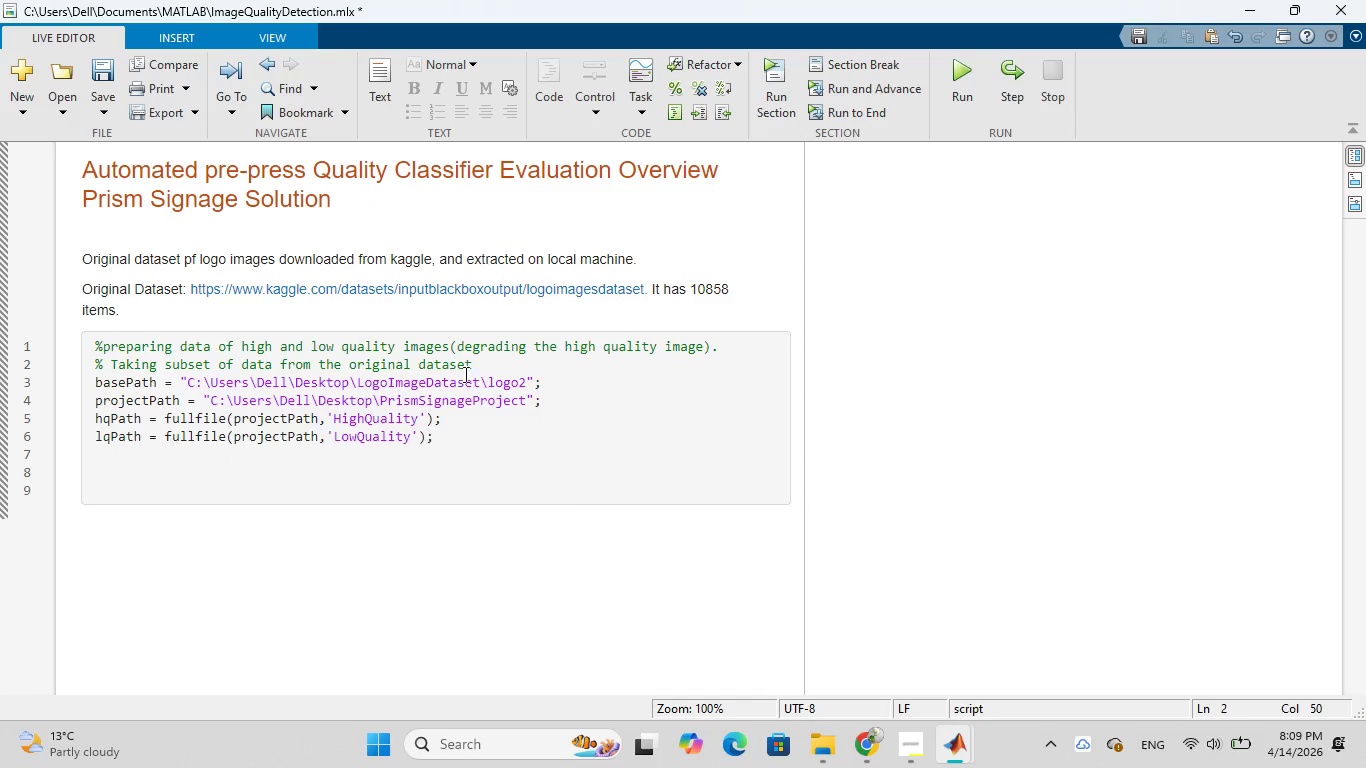 
left_click([477, 368])
 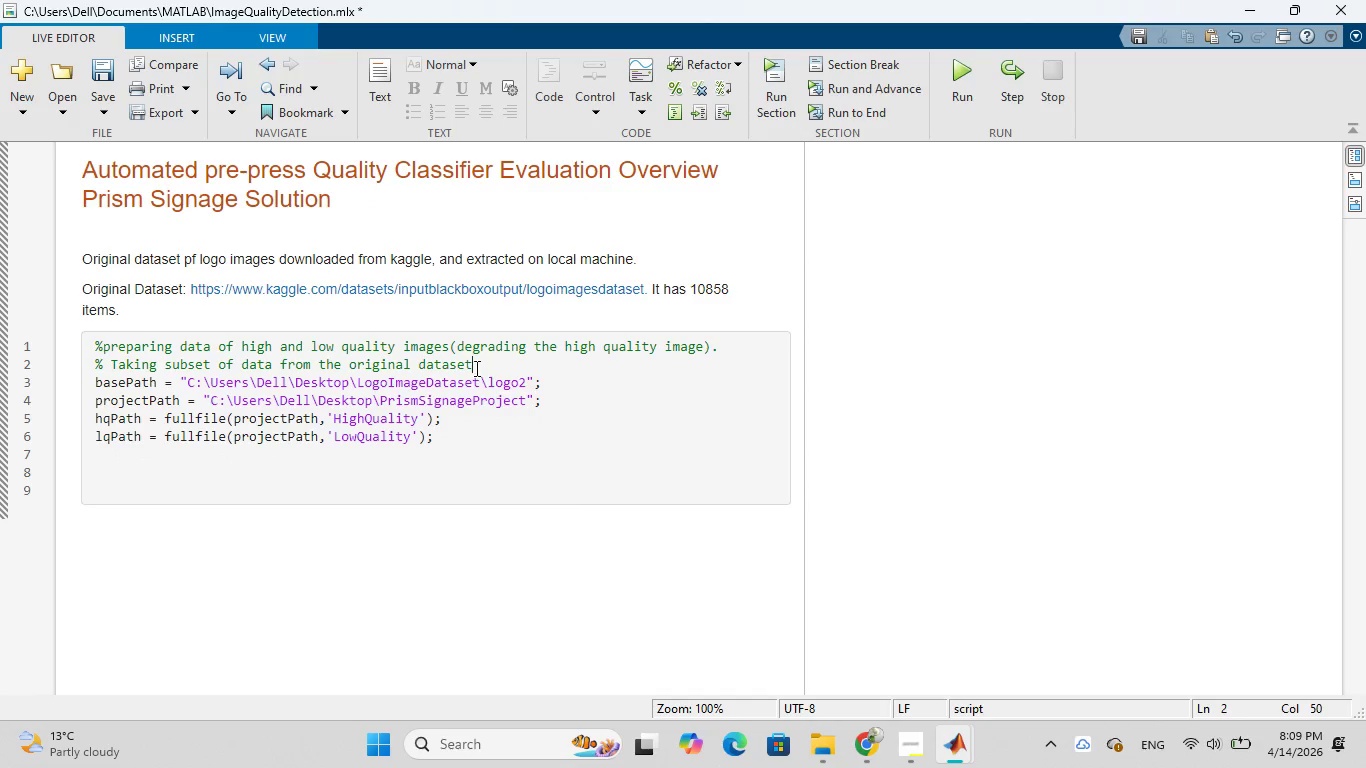 
key(Backspace)
 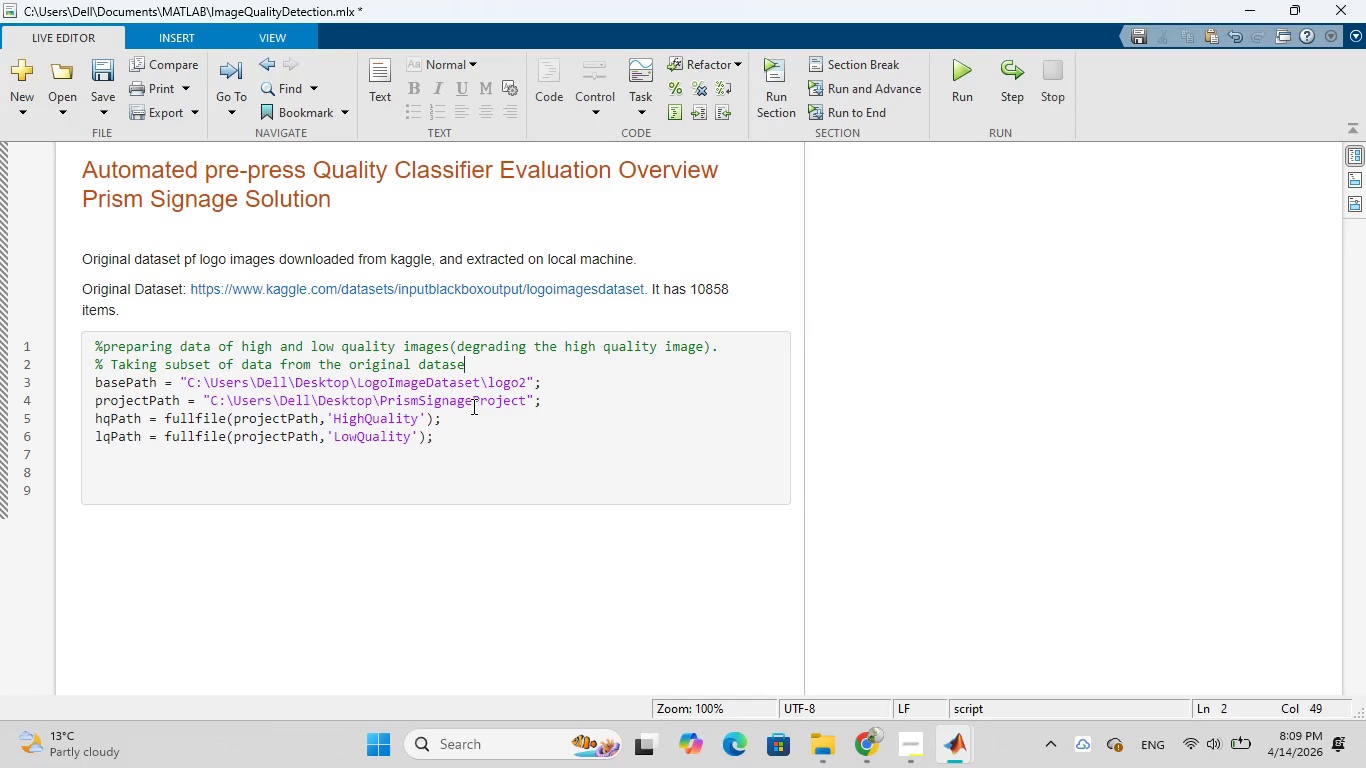 
key(T)
 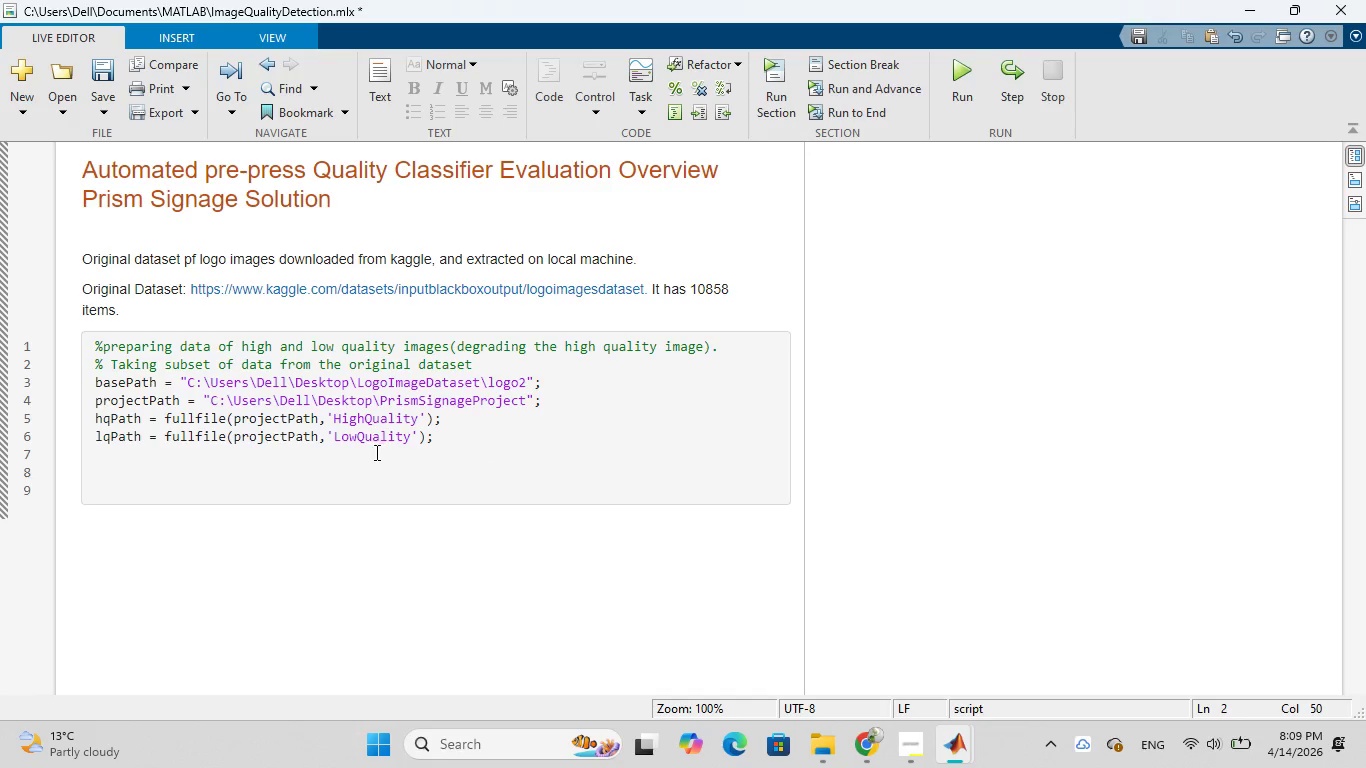 
left_click([369, 462])
 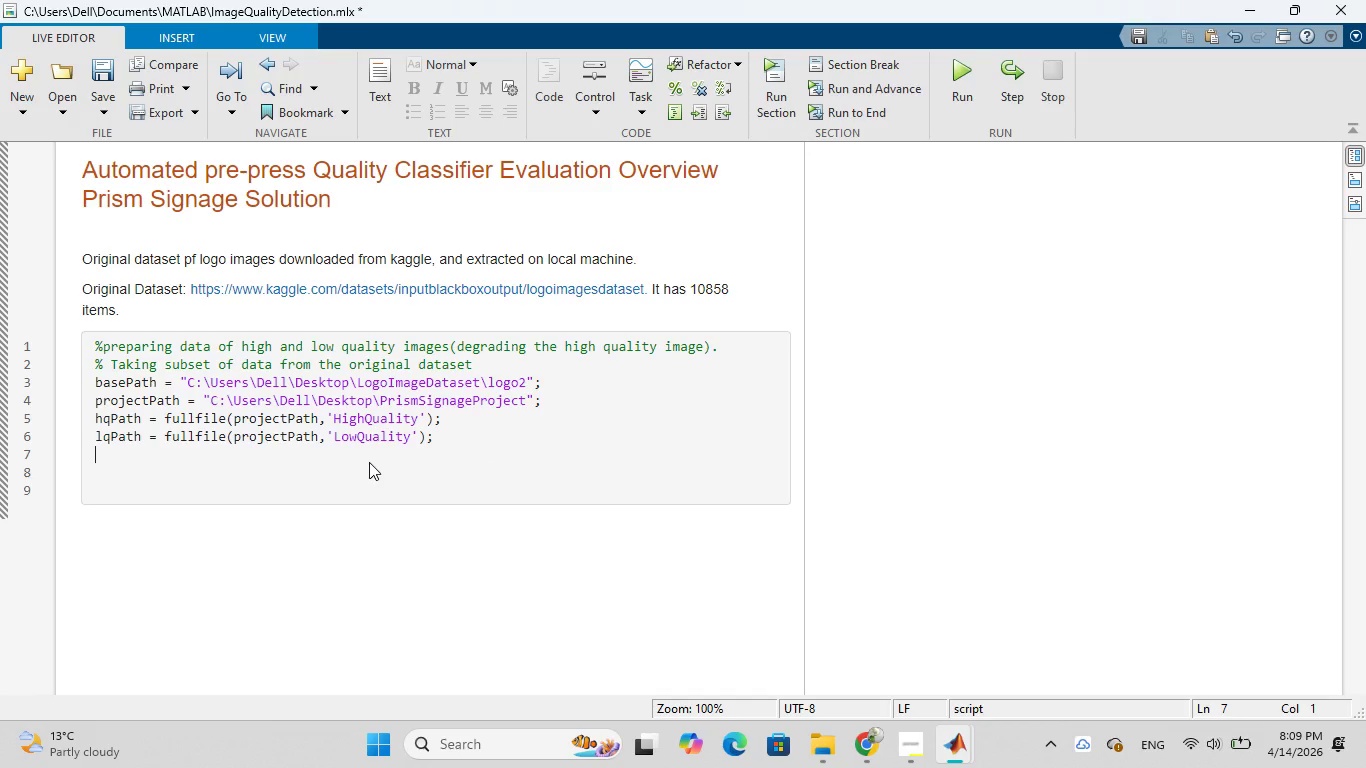 
key(Shift+5)
 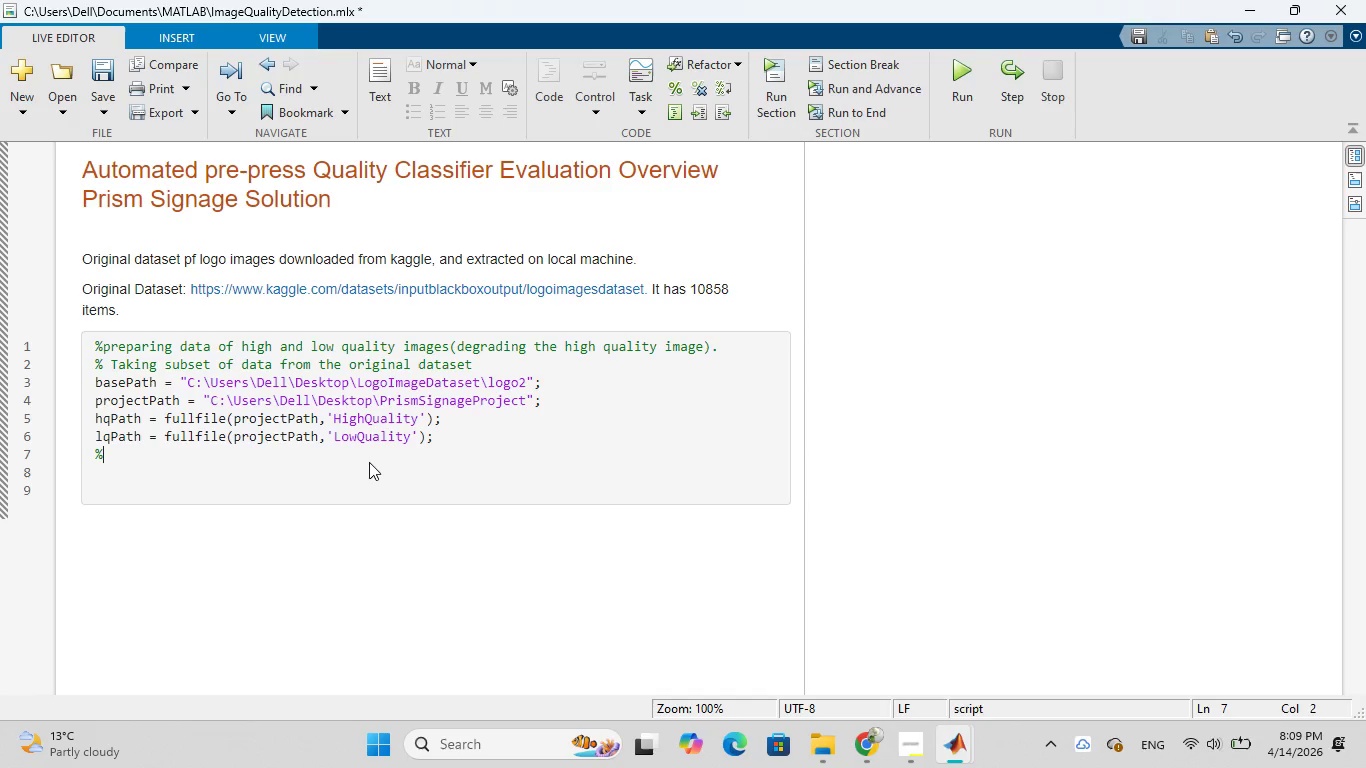 
wait(12.33)
 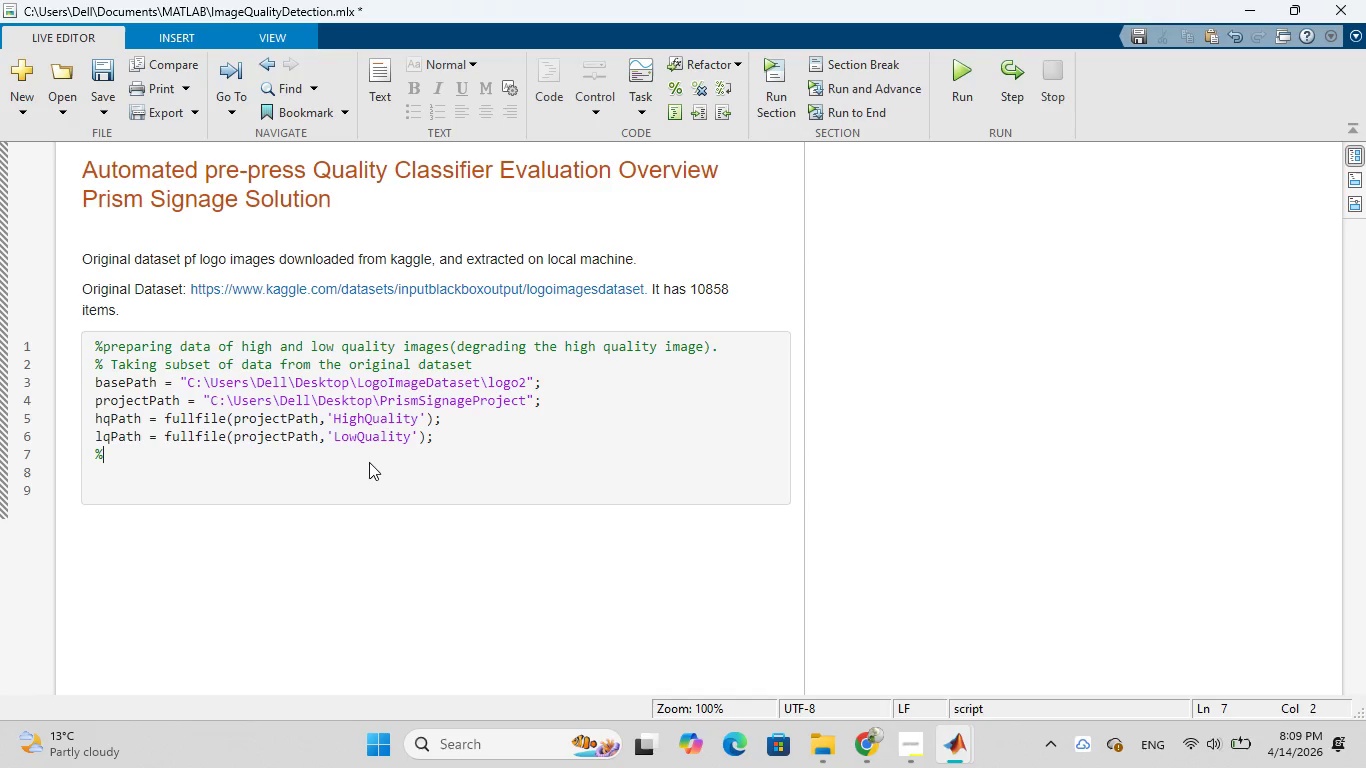 
key(Backspace)
 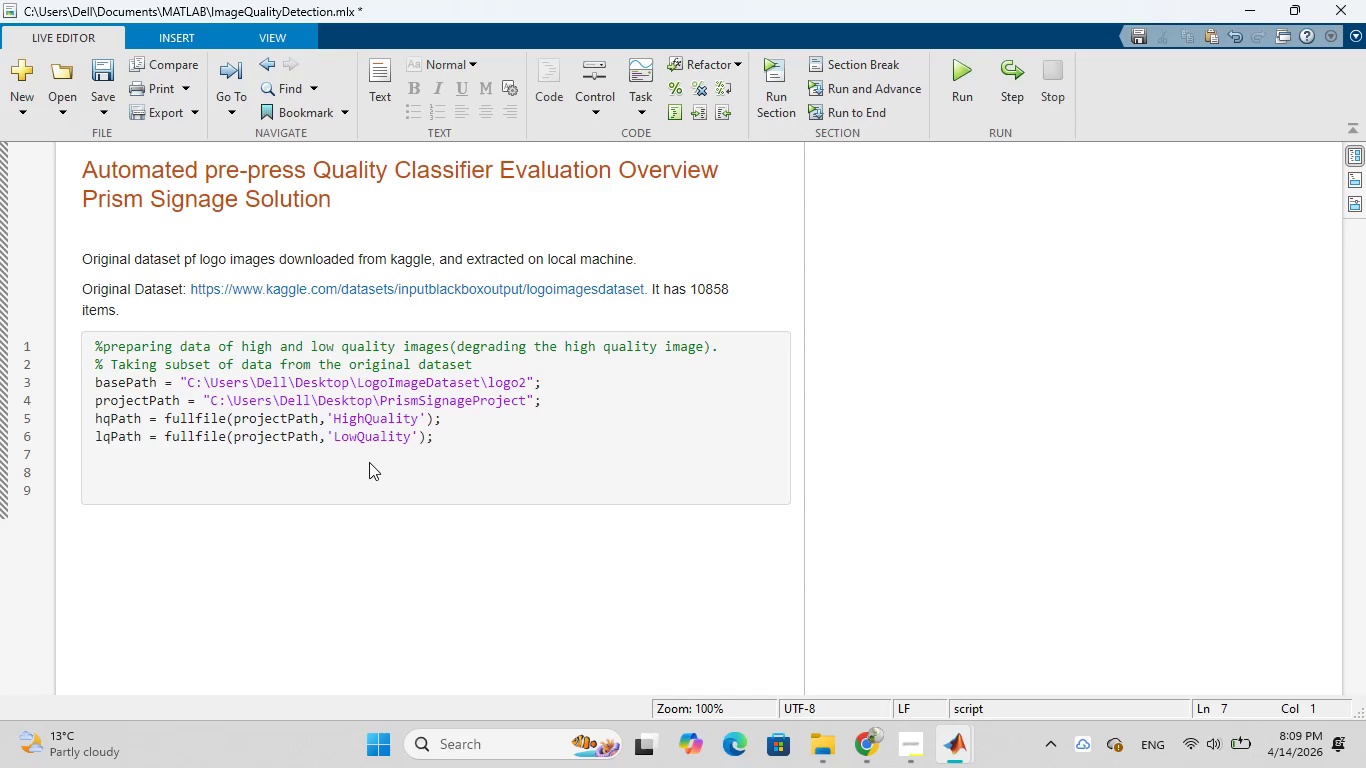 
key(Enter)
 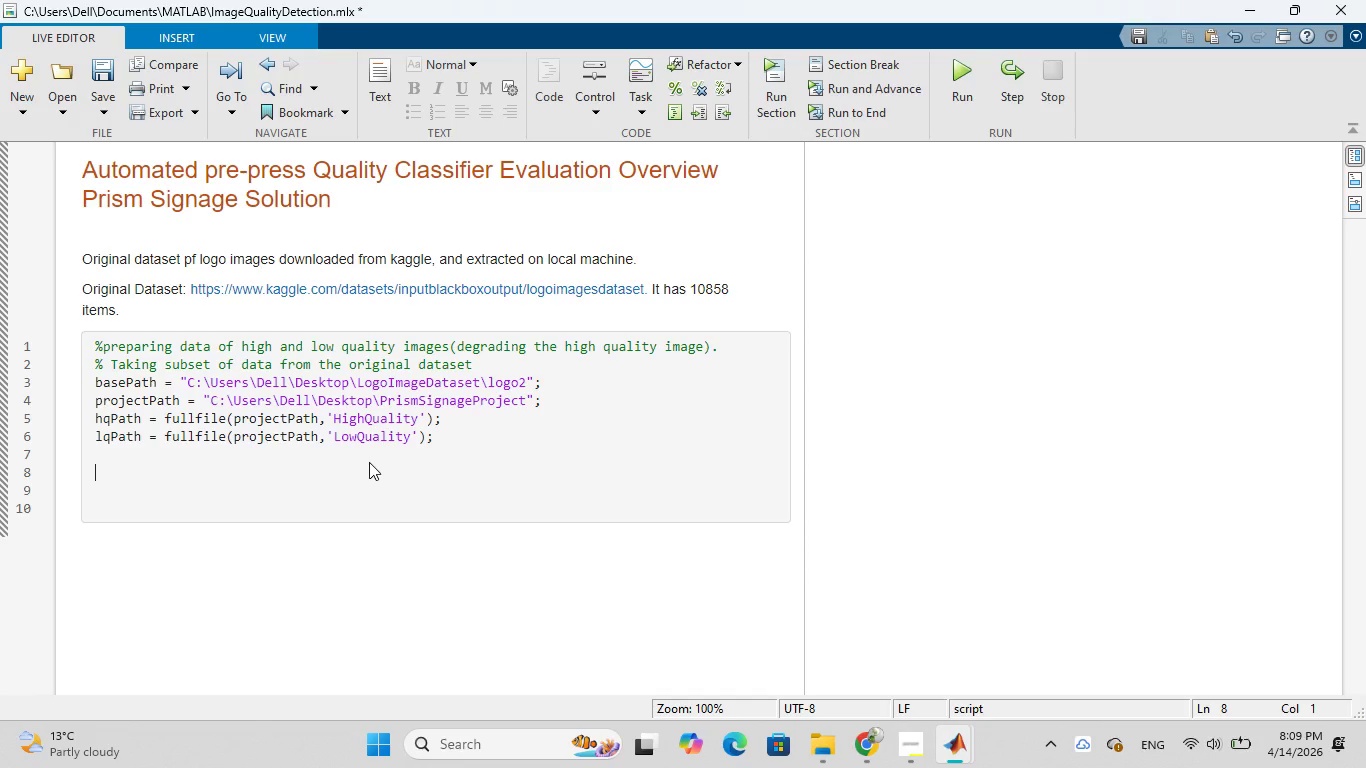 
type(%create folders)
 